 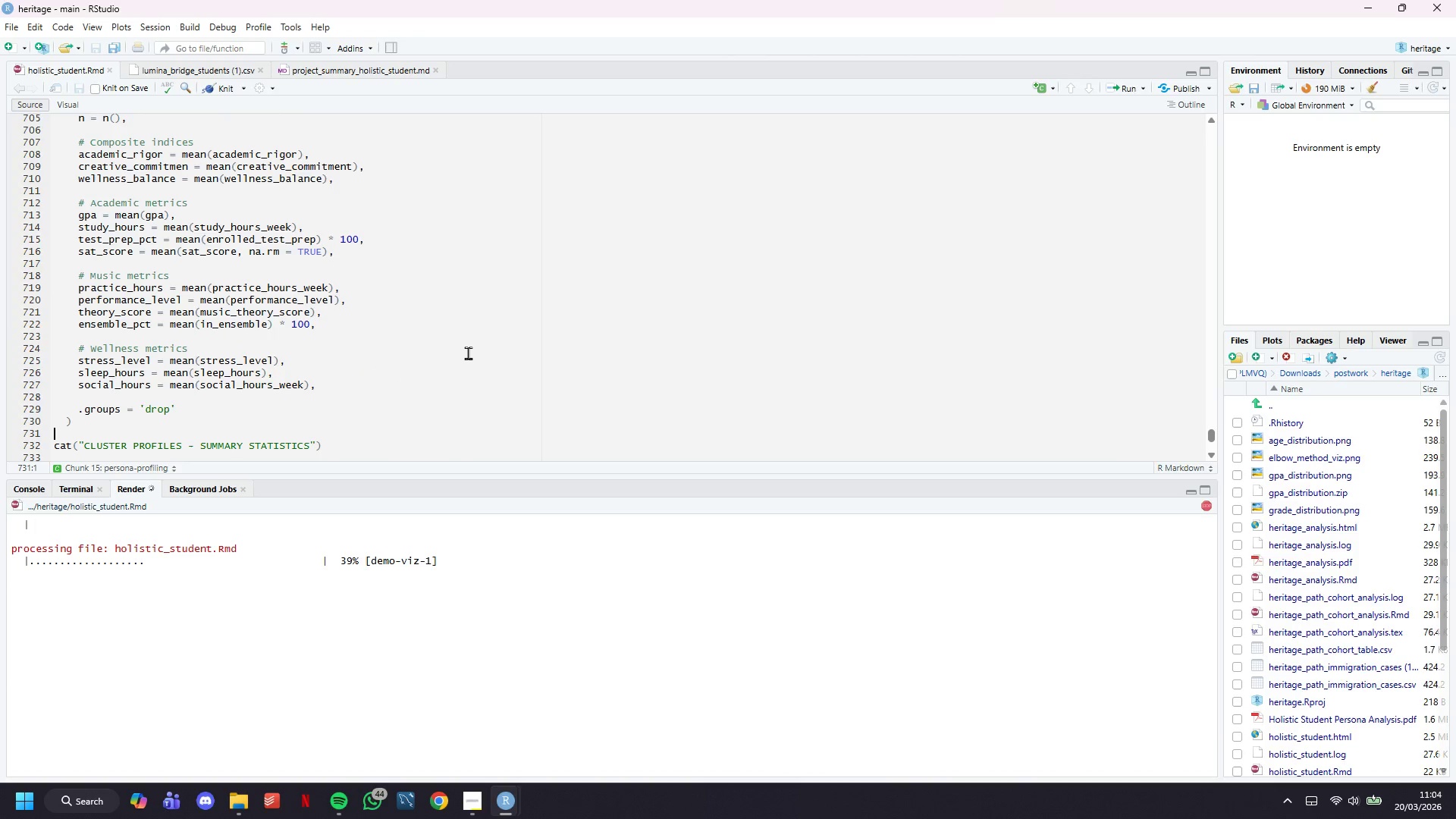 
scroll: coordinate [468, 353], scroll_direction: up, amount: 2.0
 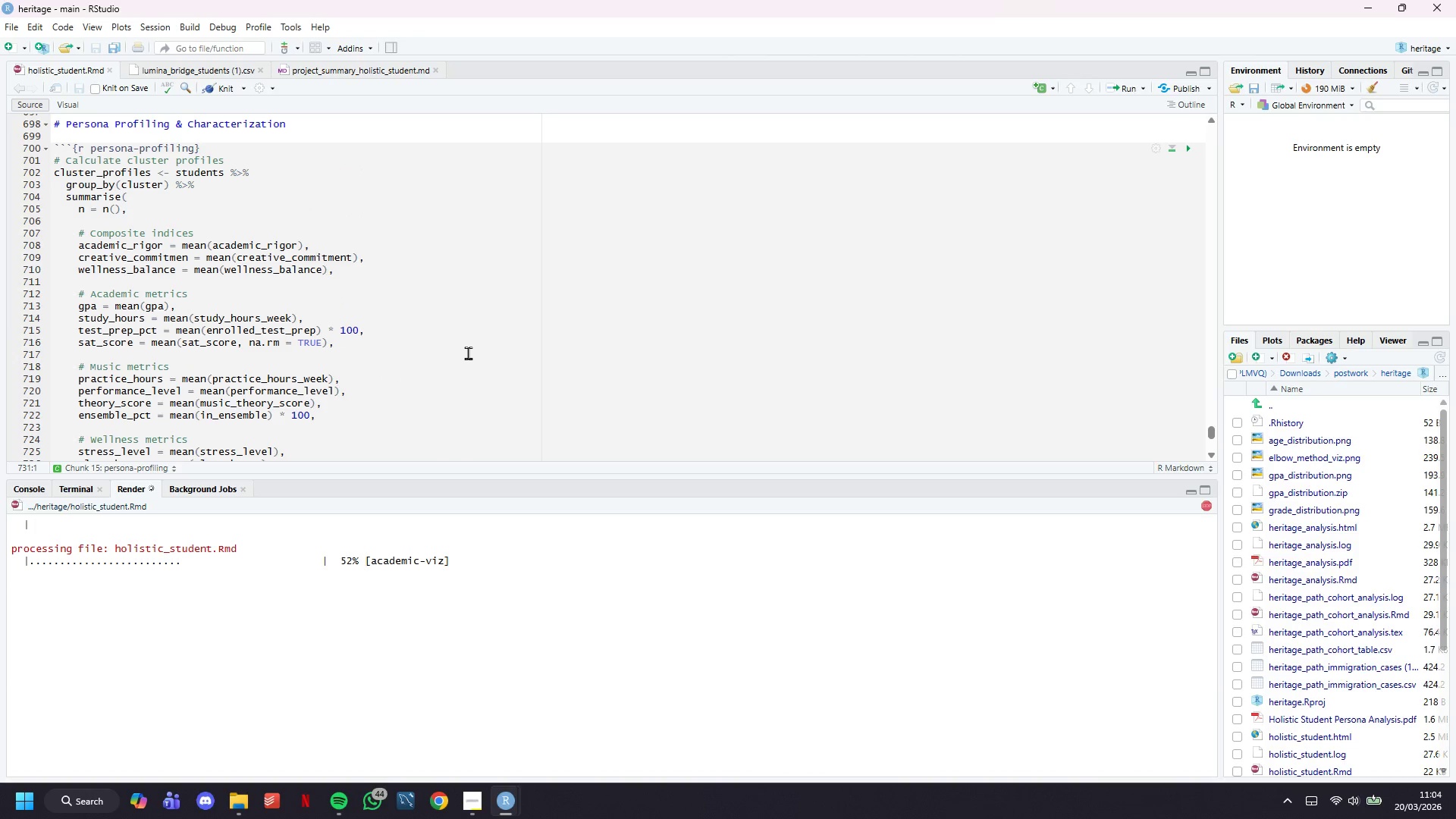 
scroll: coordinate [468, 353], scroll_direction: down, amount: 13.0
 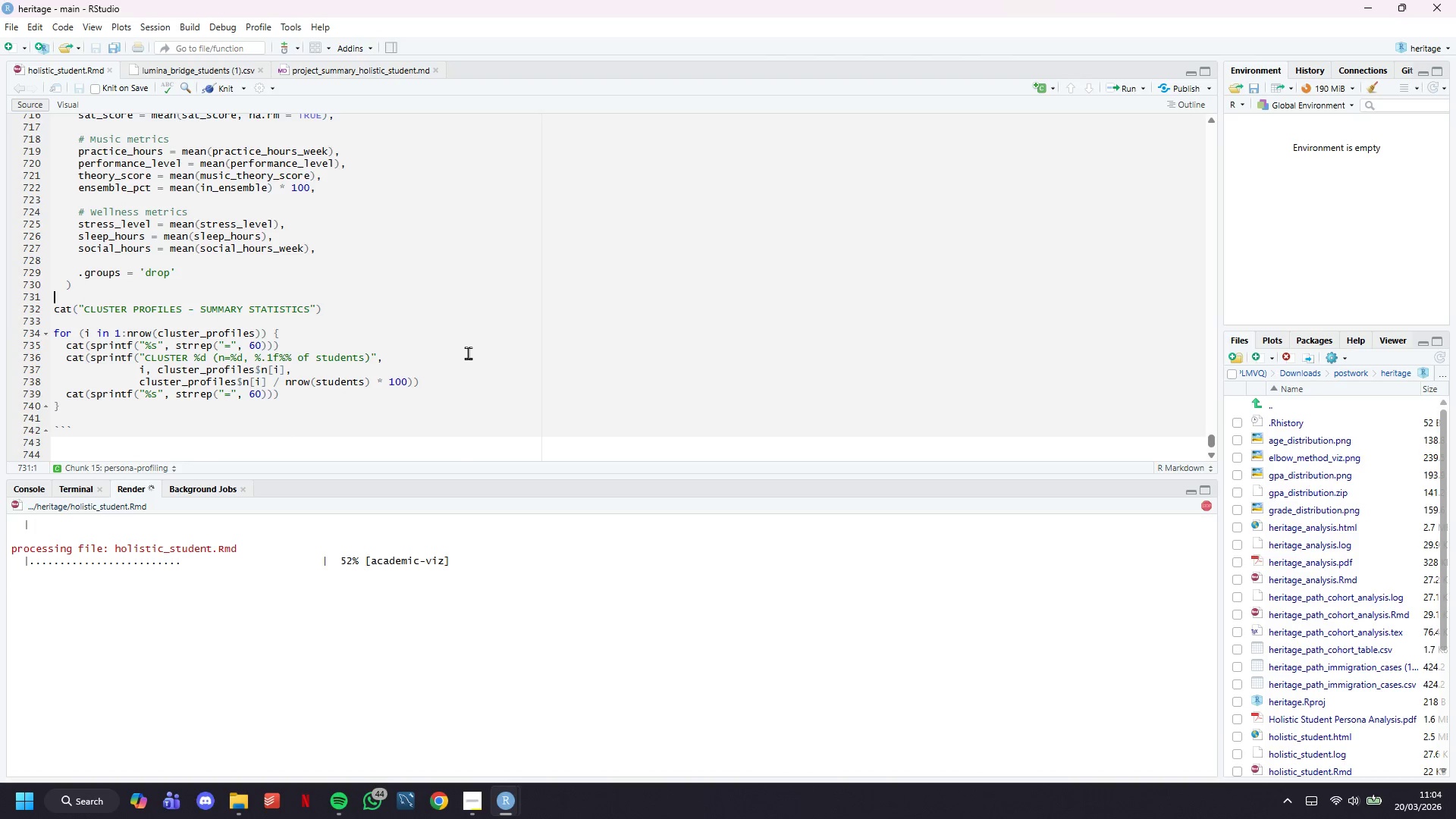 
left_click([127, 424])
 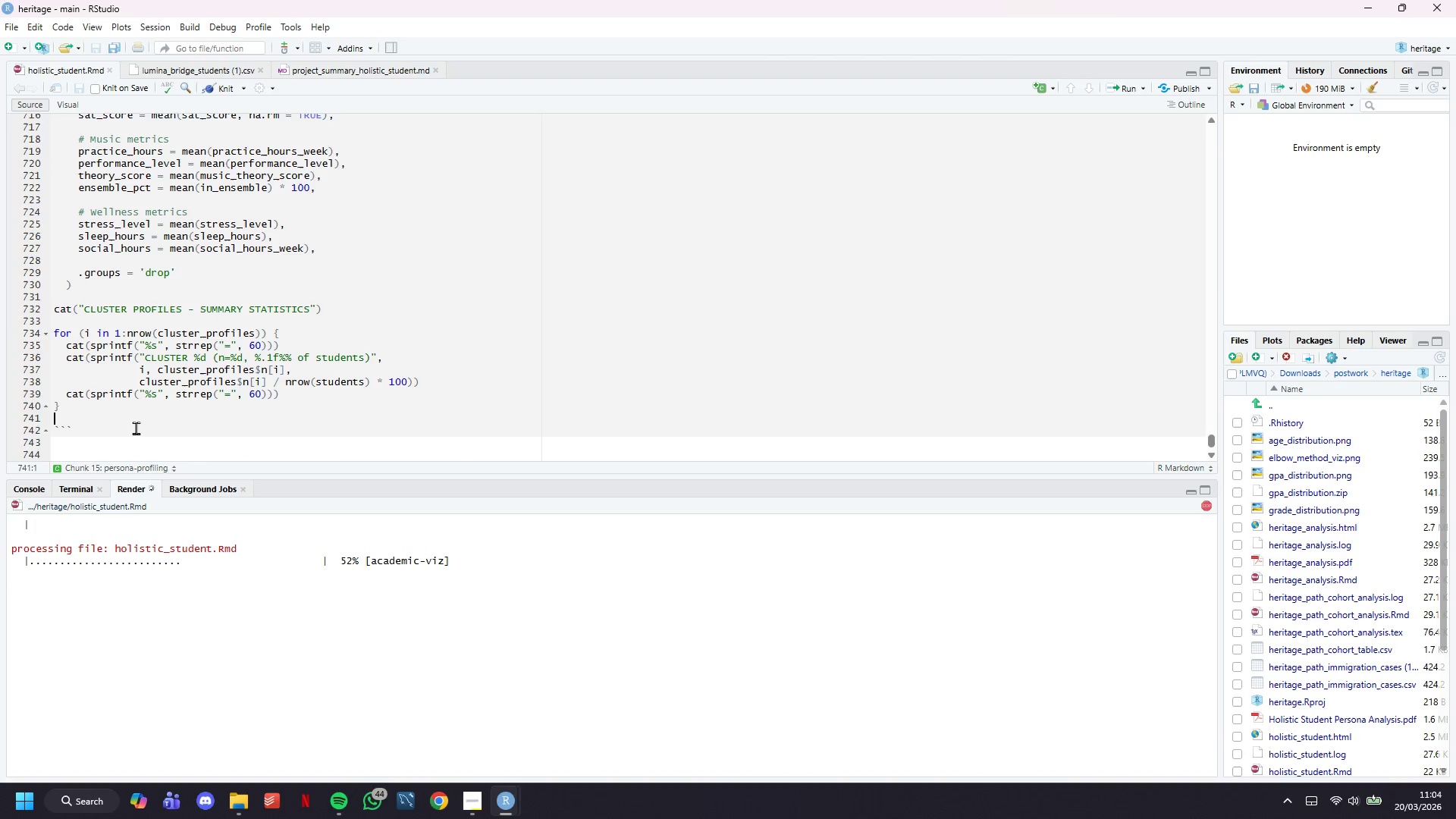 
left_click([136, 428])
 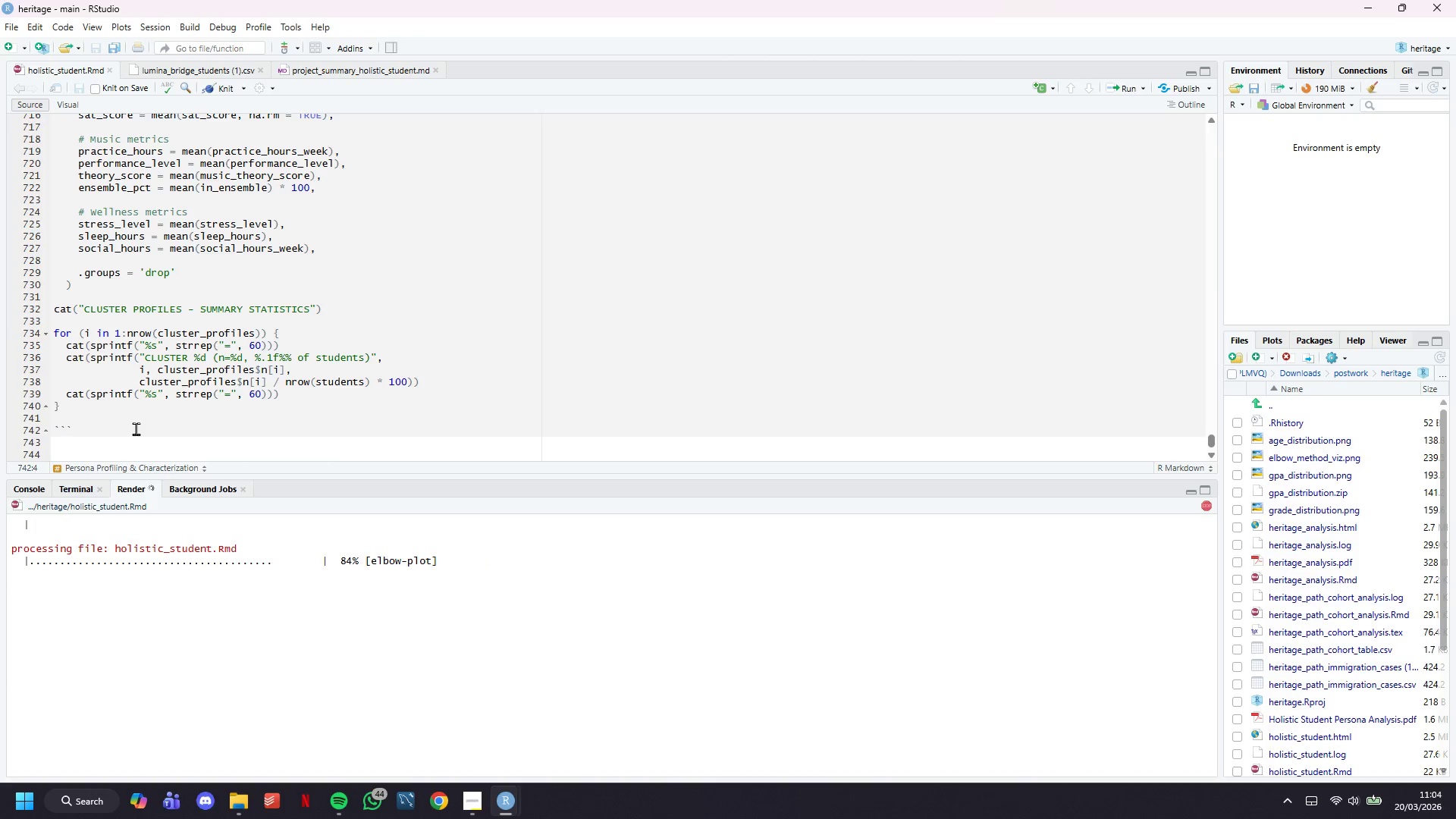 
wait(12.77)
 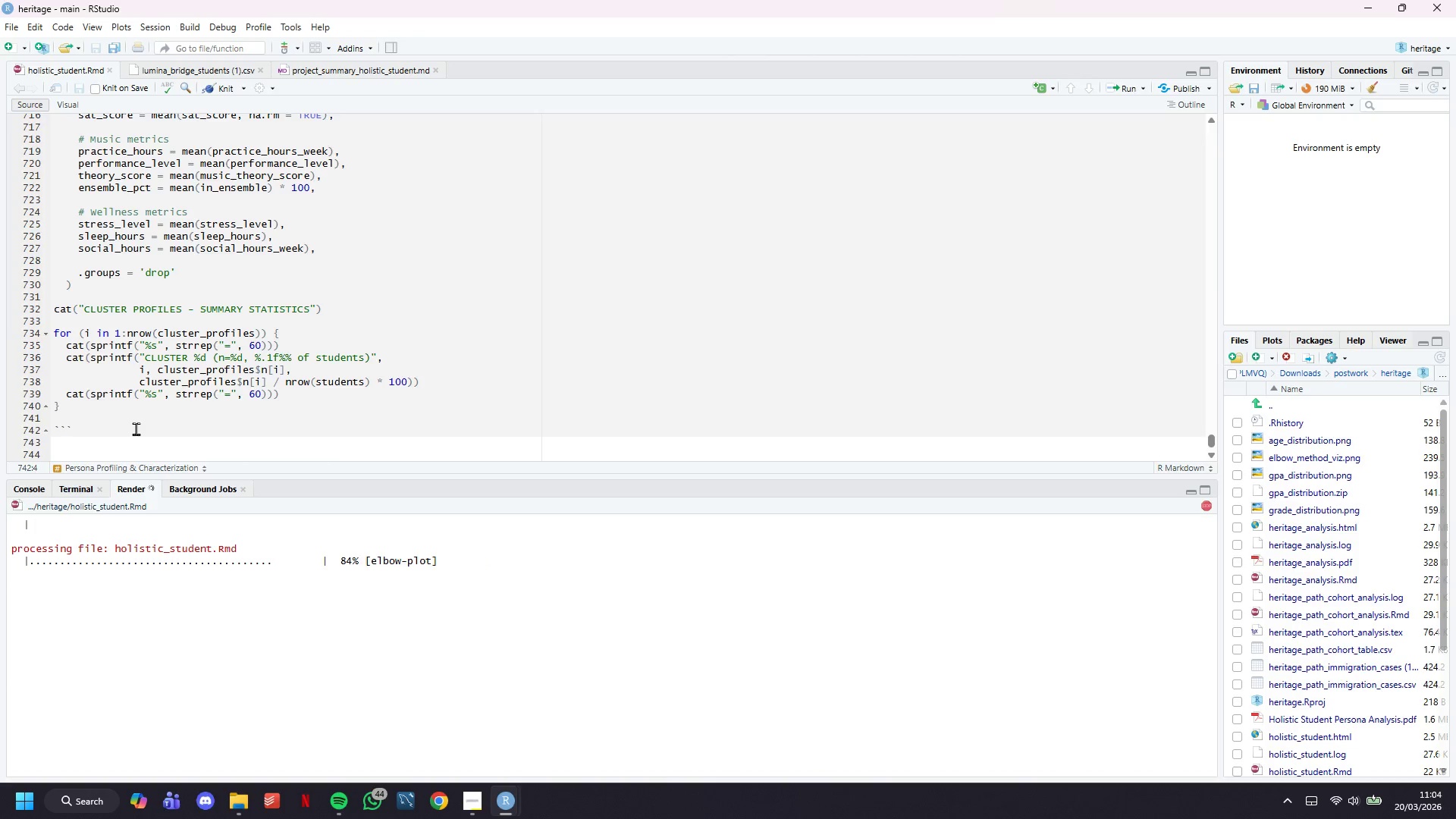 
mouse_move([429, 450])
 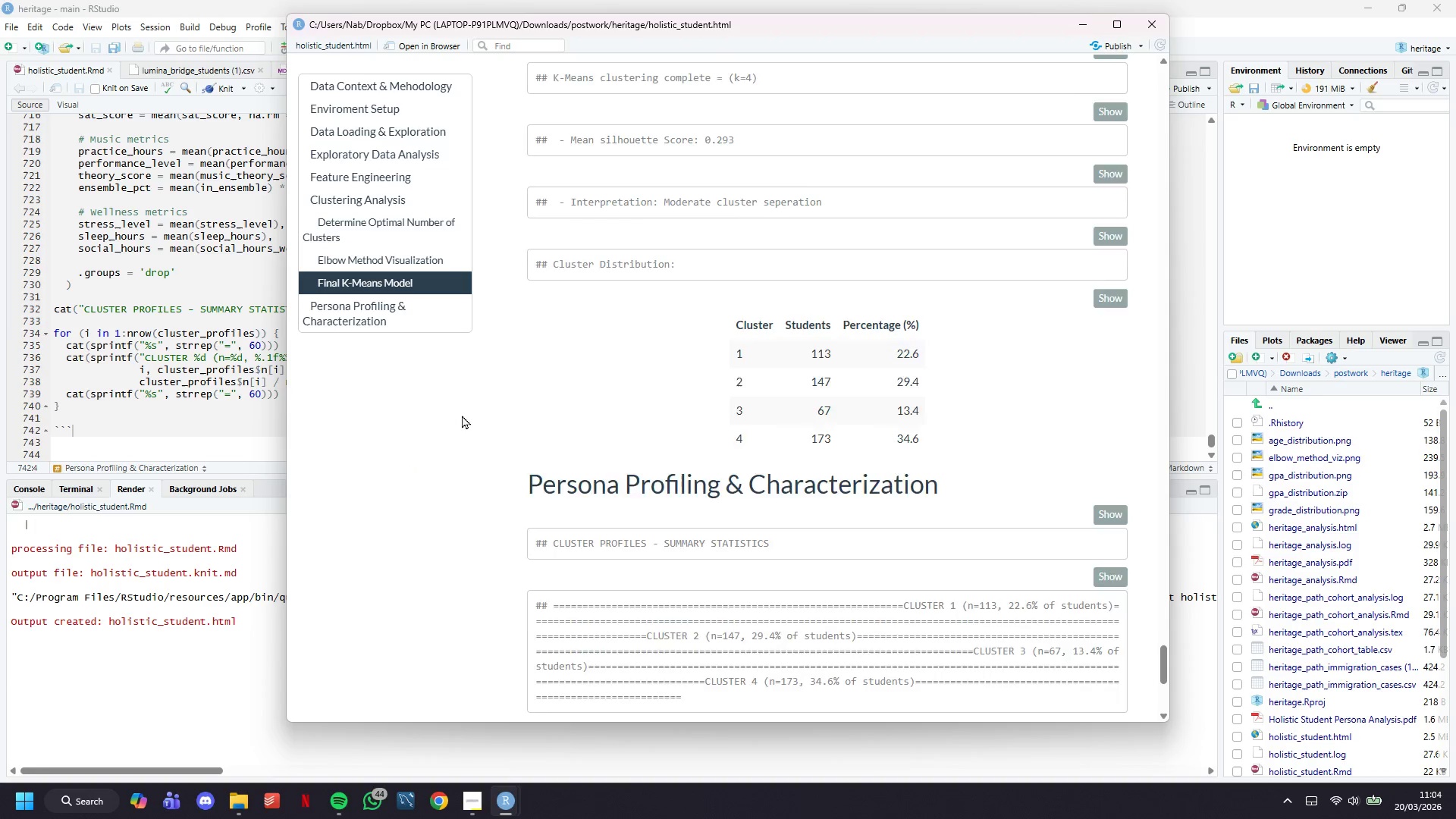 
scroll: coordinate [462, 415], scroll_direction: down, amount: 2.0
 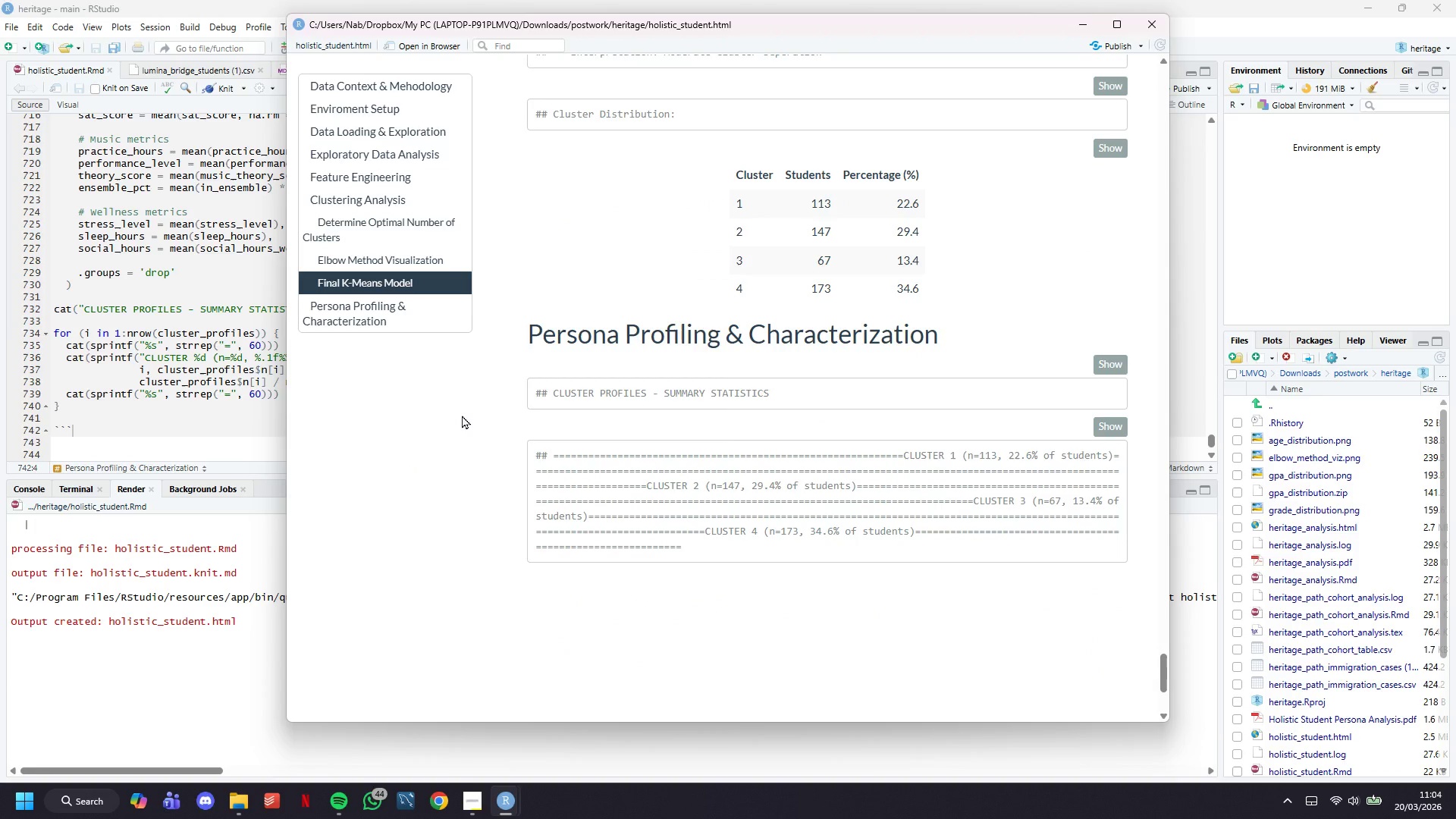 
wait(6.01)
 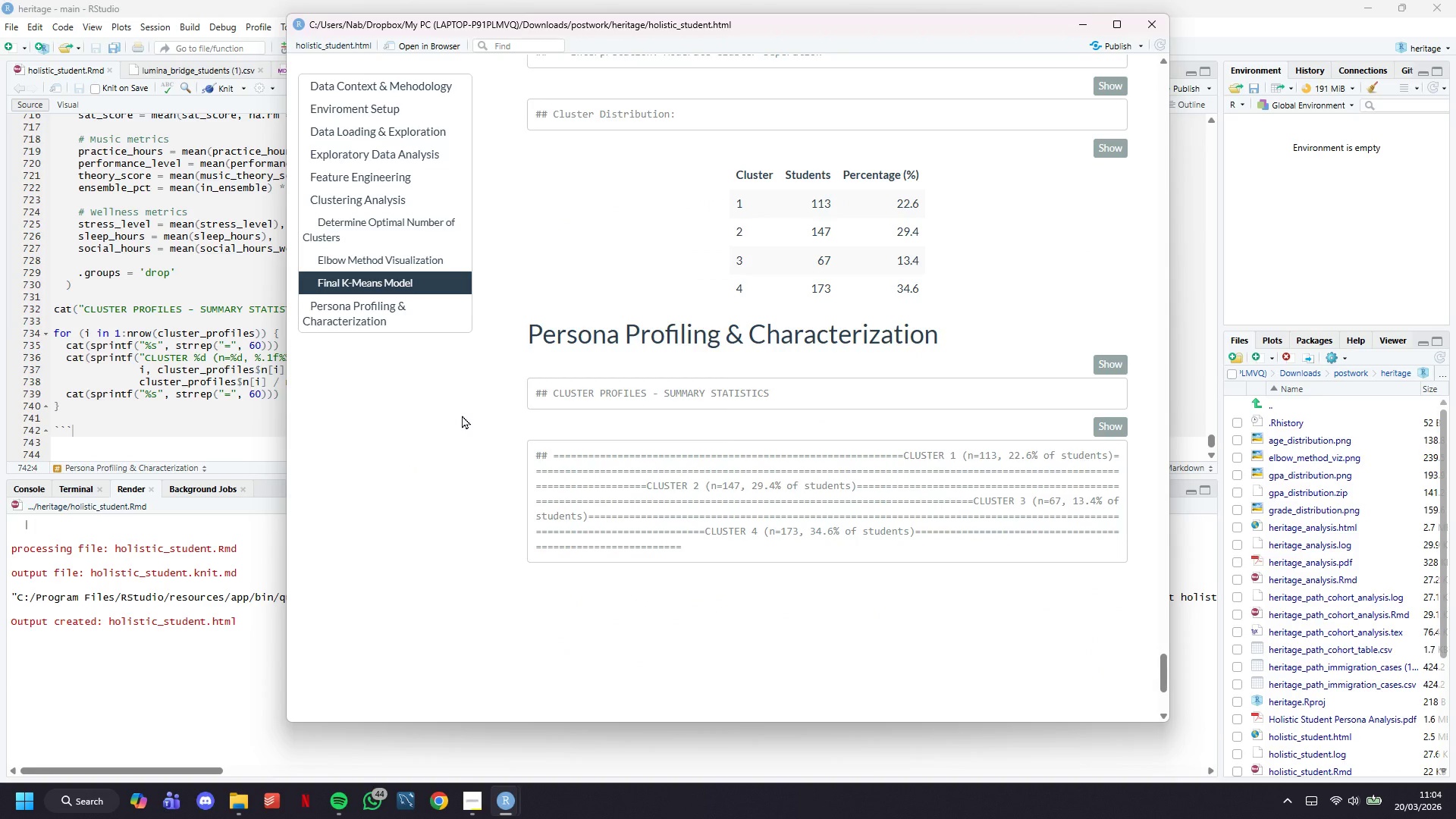 
left_click([209, 428])
 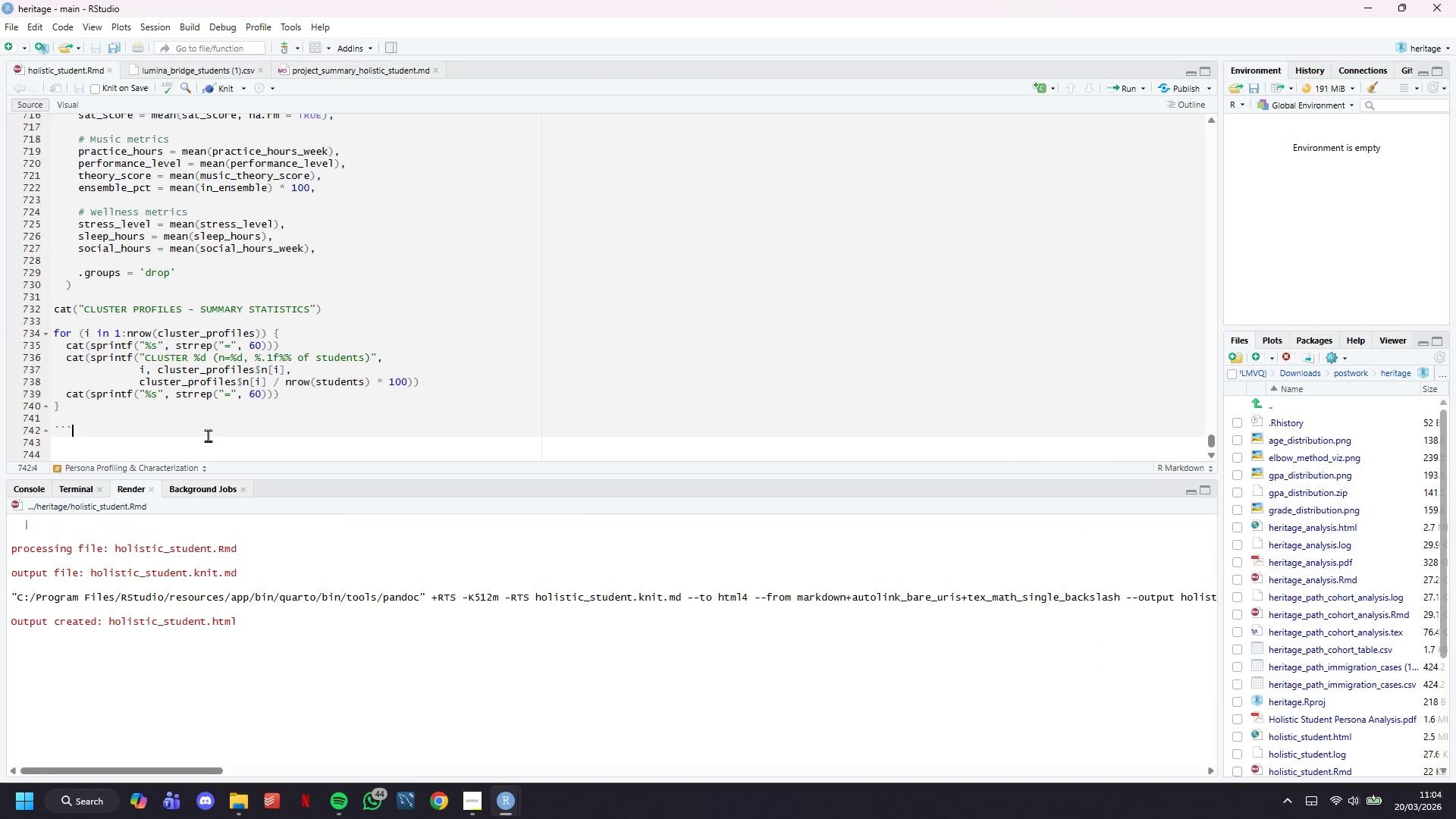 
key(ArrowUp)
 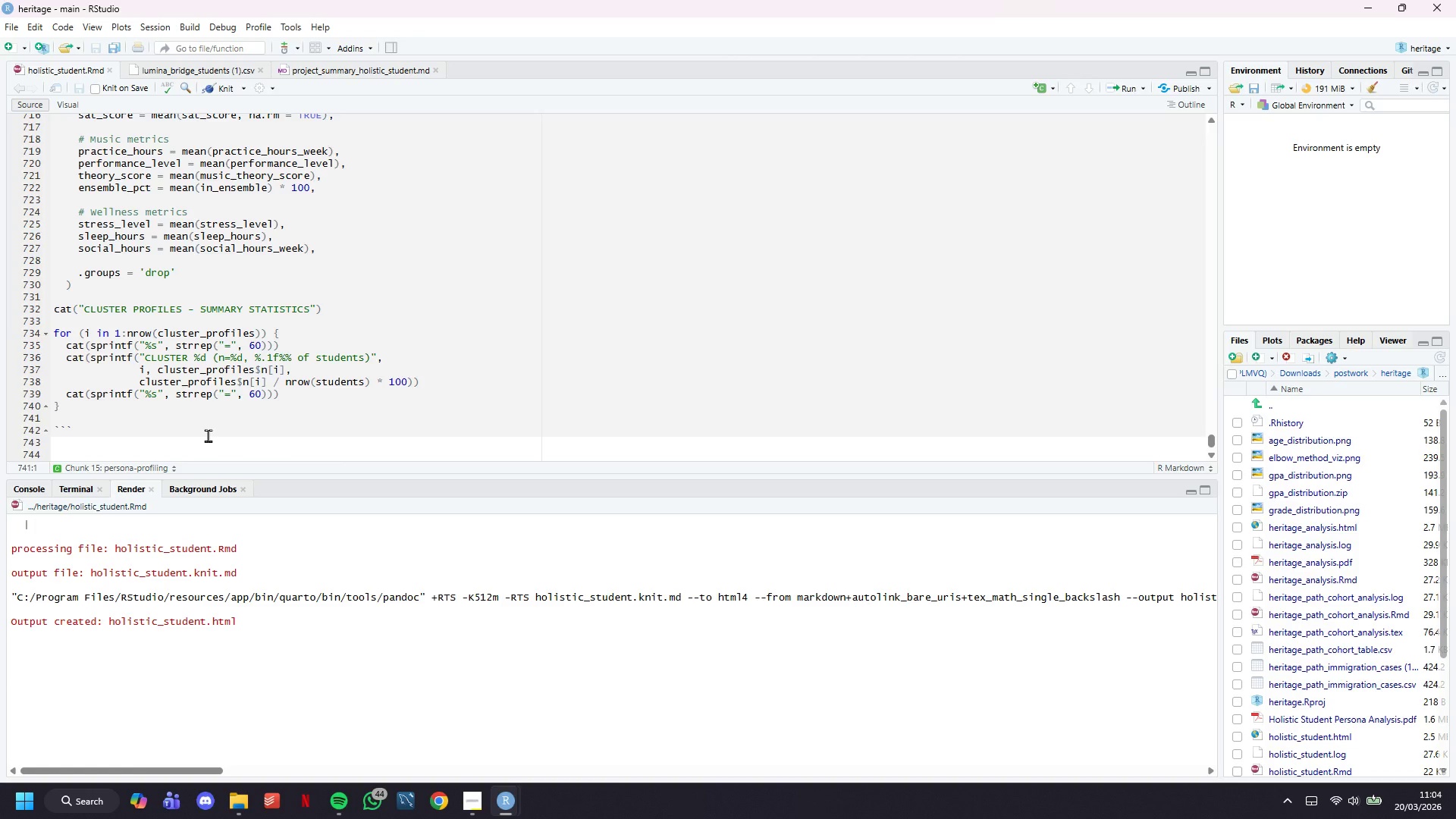 
key(Enter)
 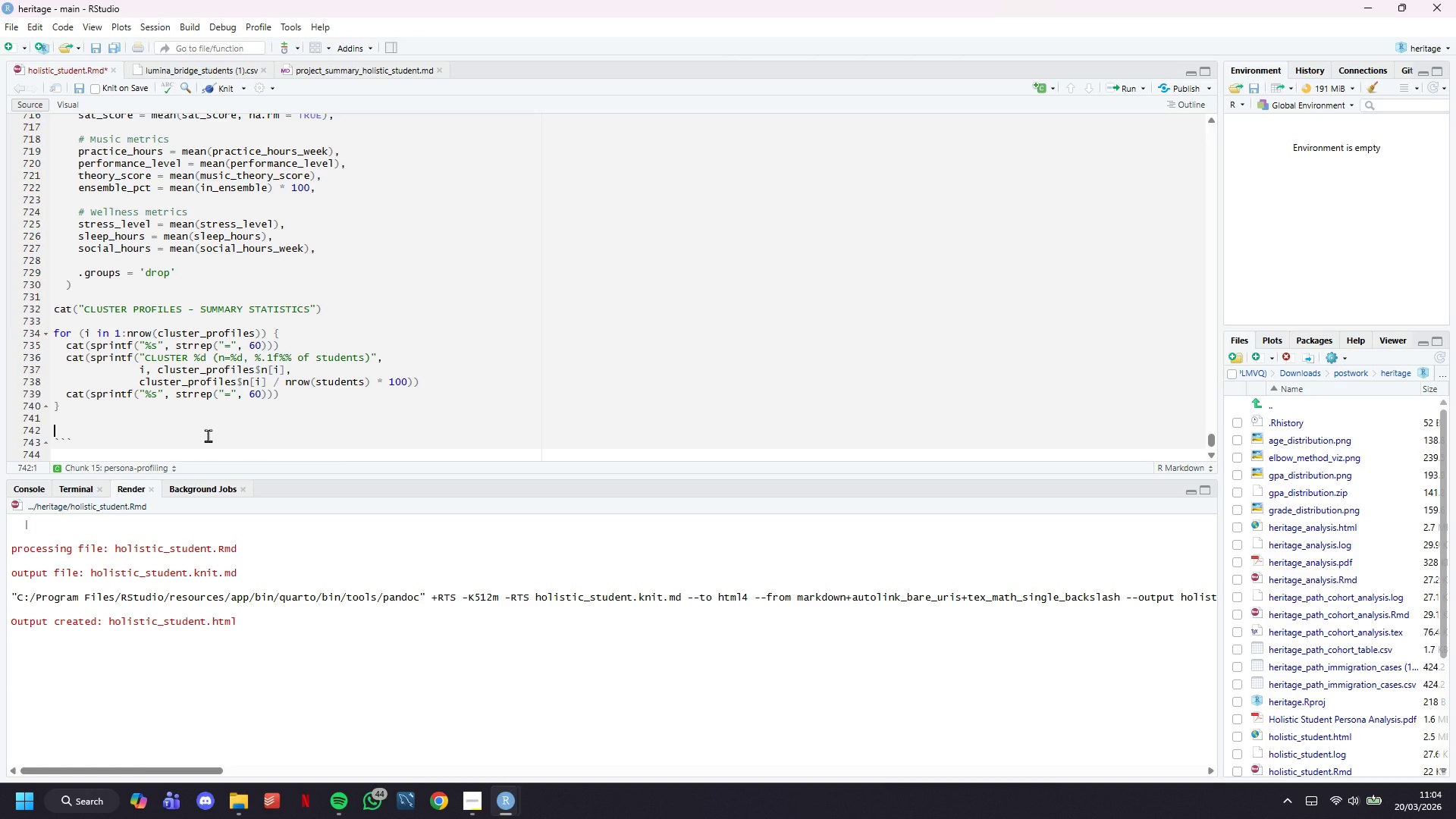 
key(Enter)
 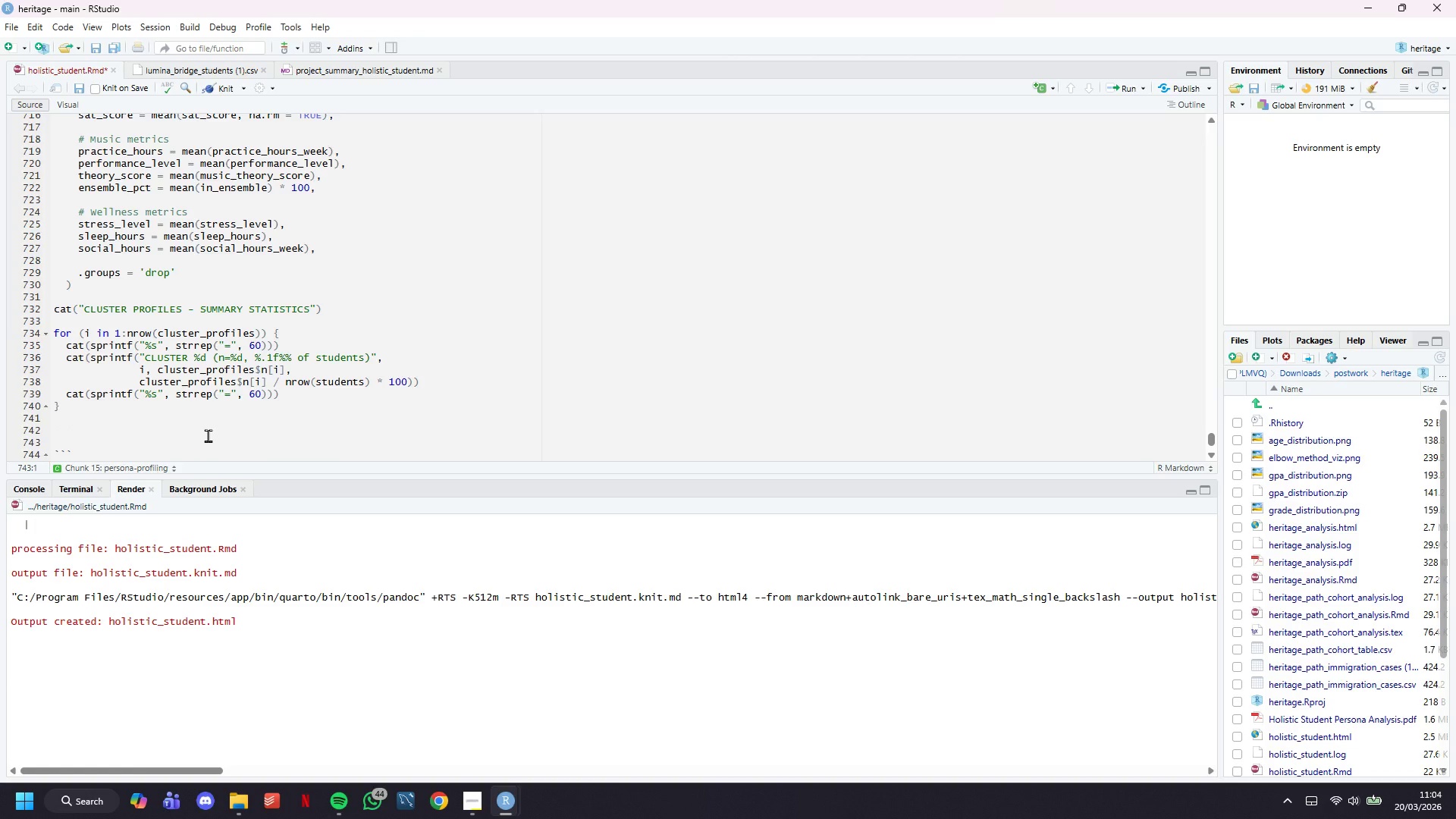 
key(ArrowLeft)
 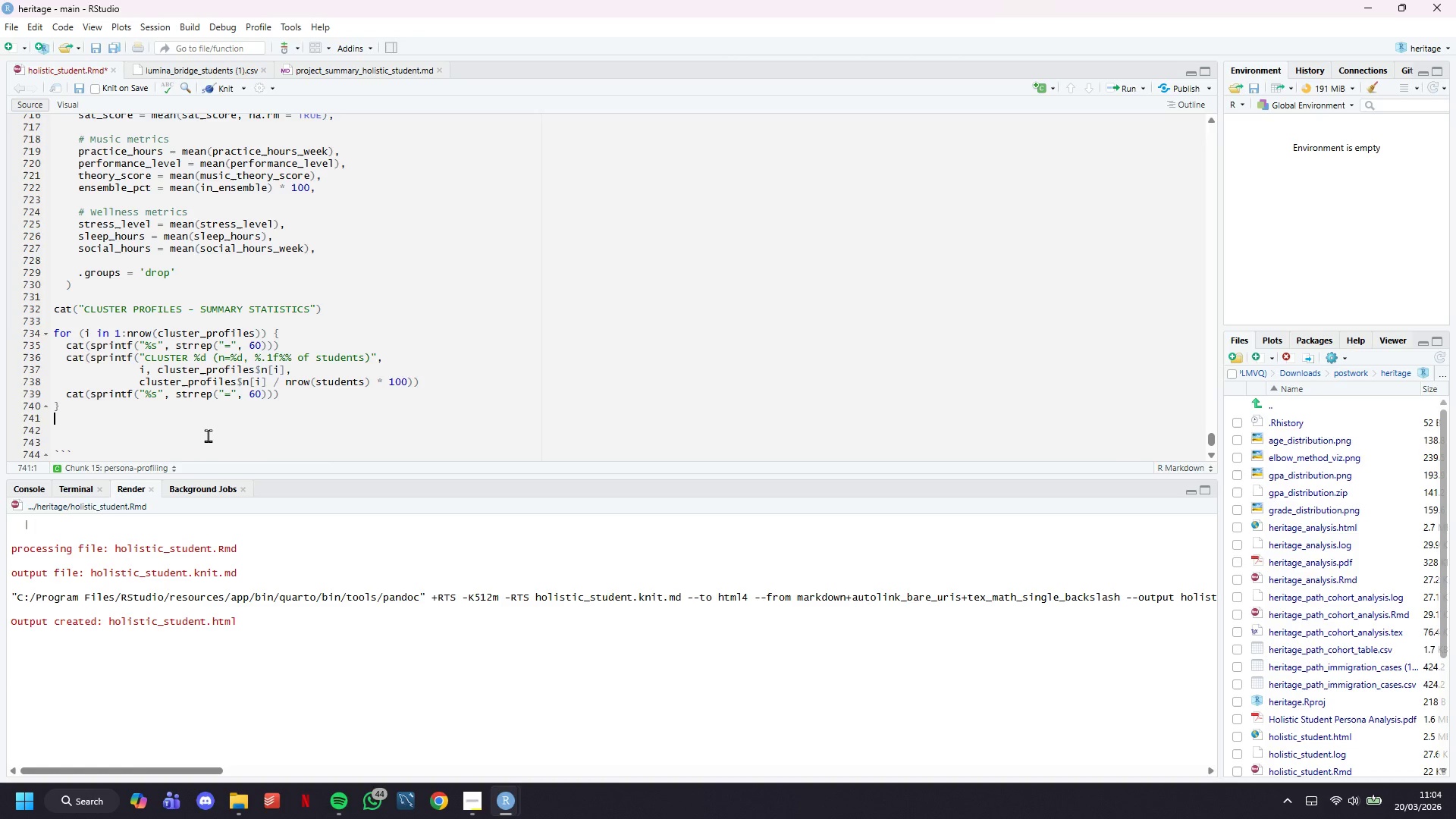 
key(ArrowLeft)
 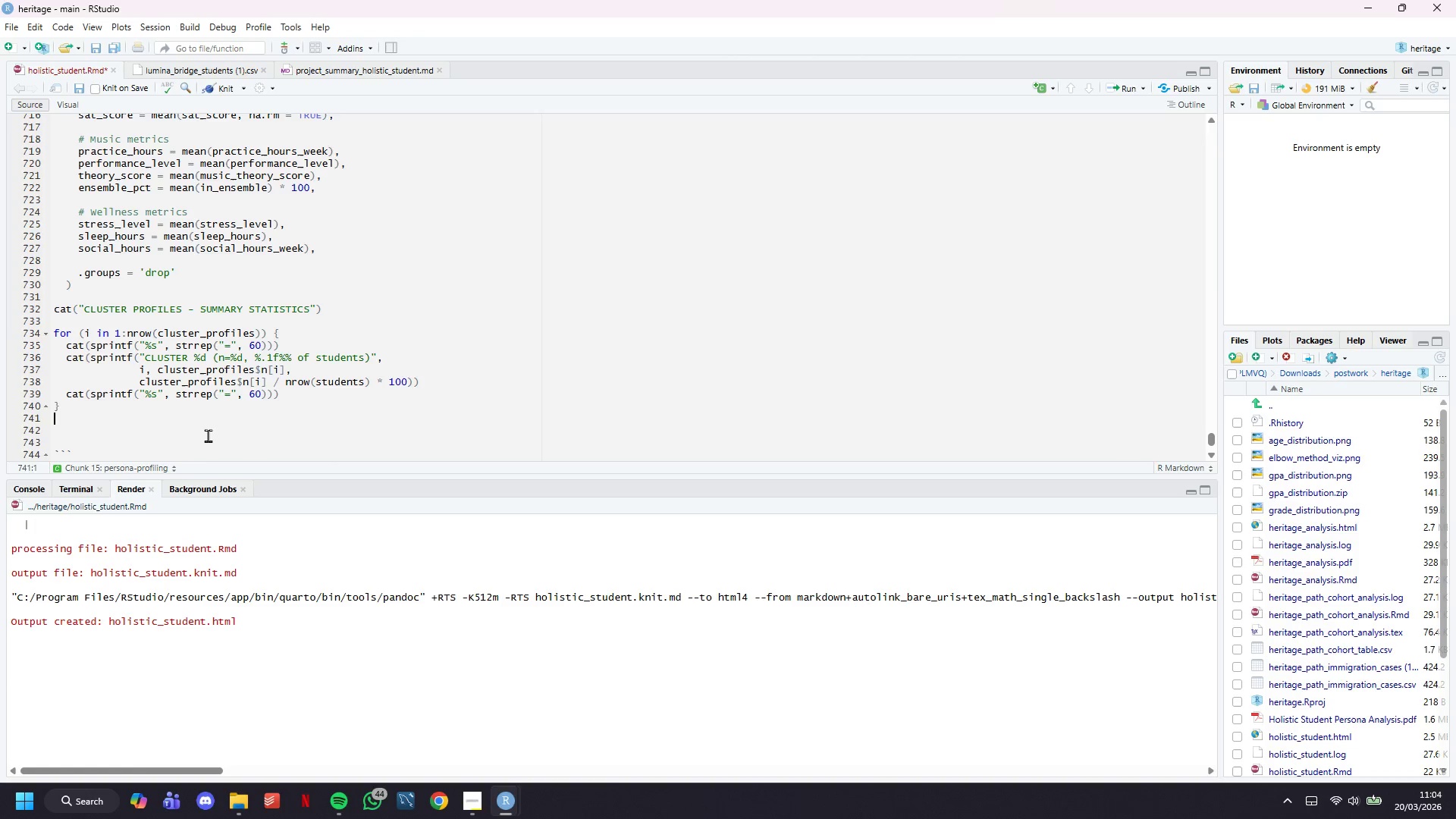 
key(ArrowLeft)
 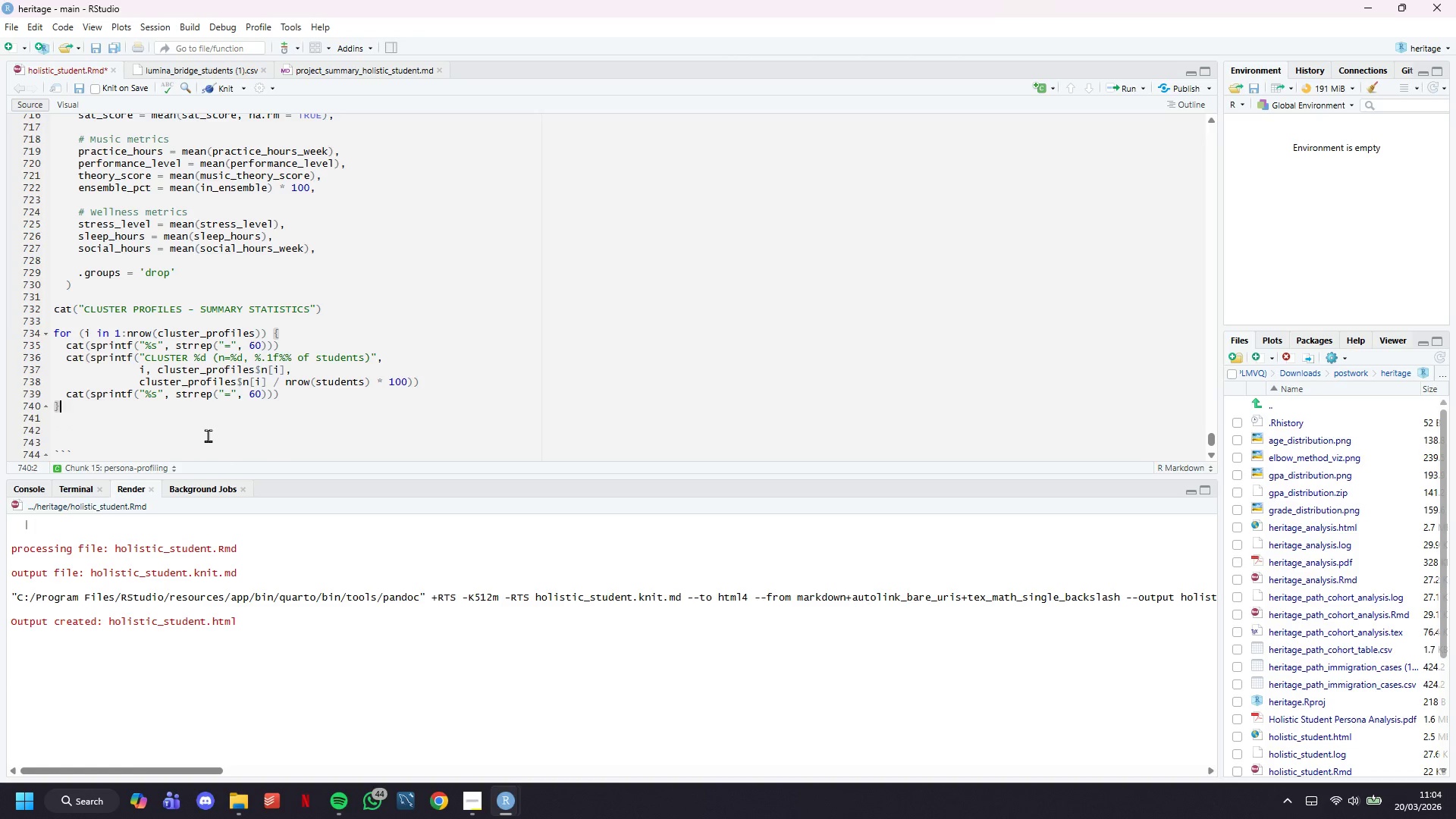 
key(ArrowLeft)
 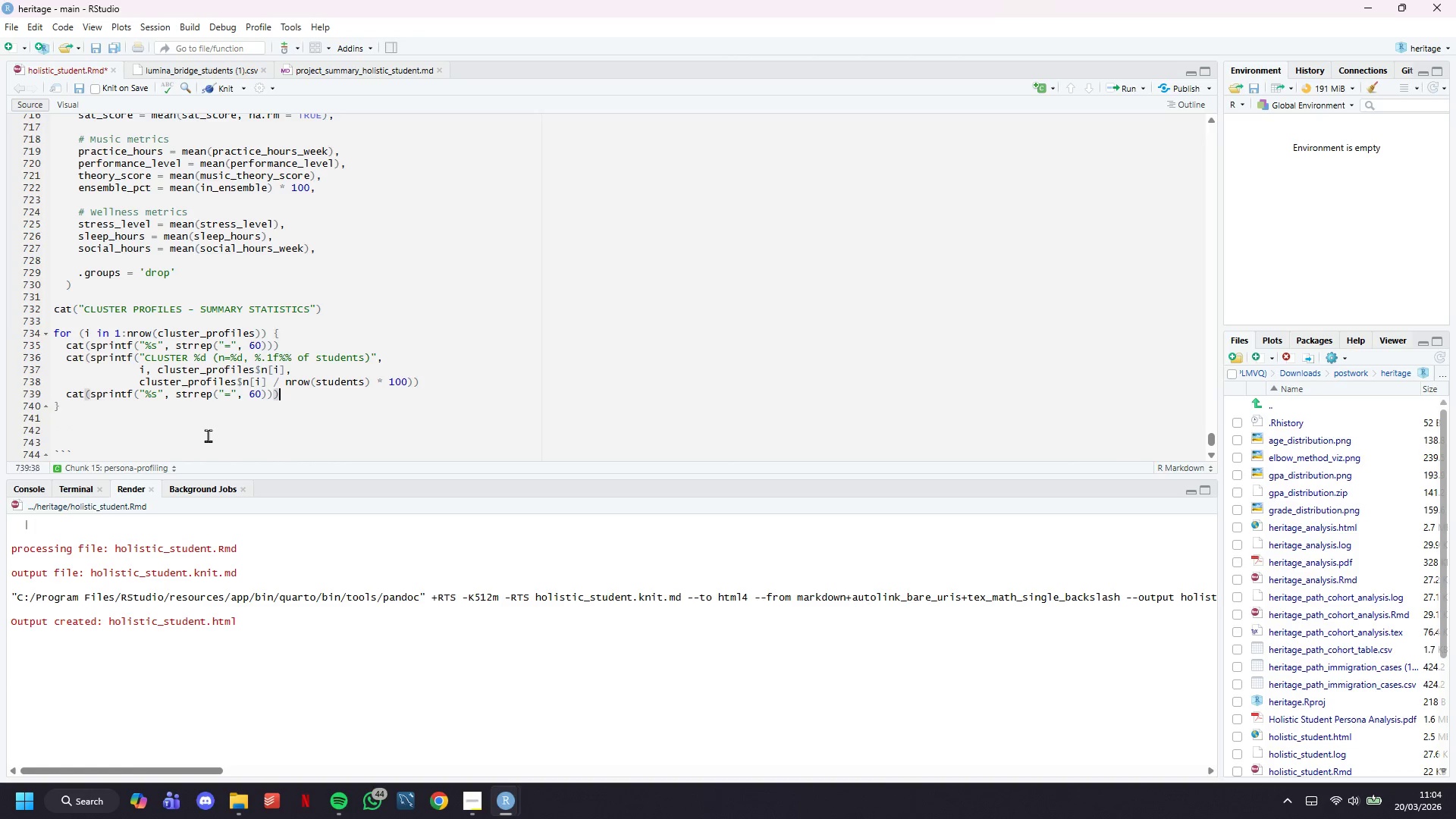 
key(ArrowLeft)
 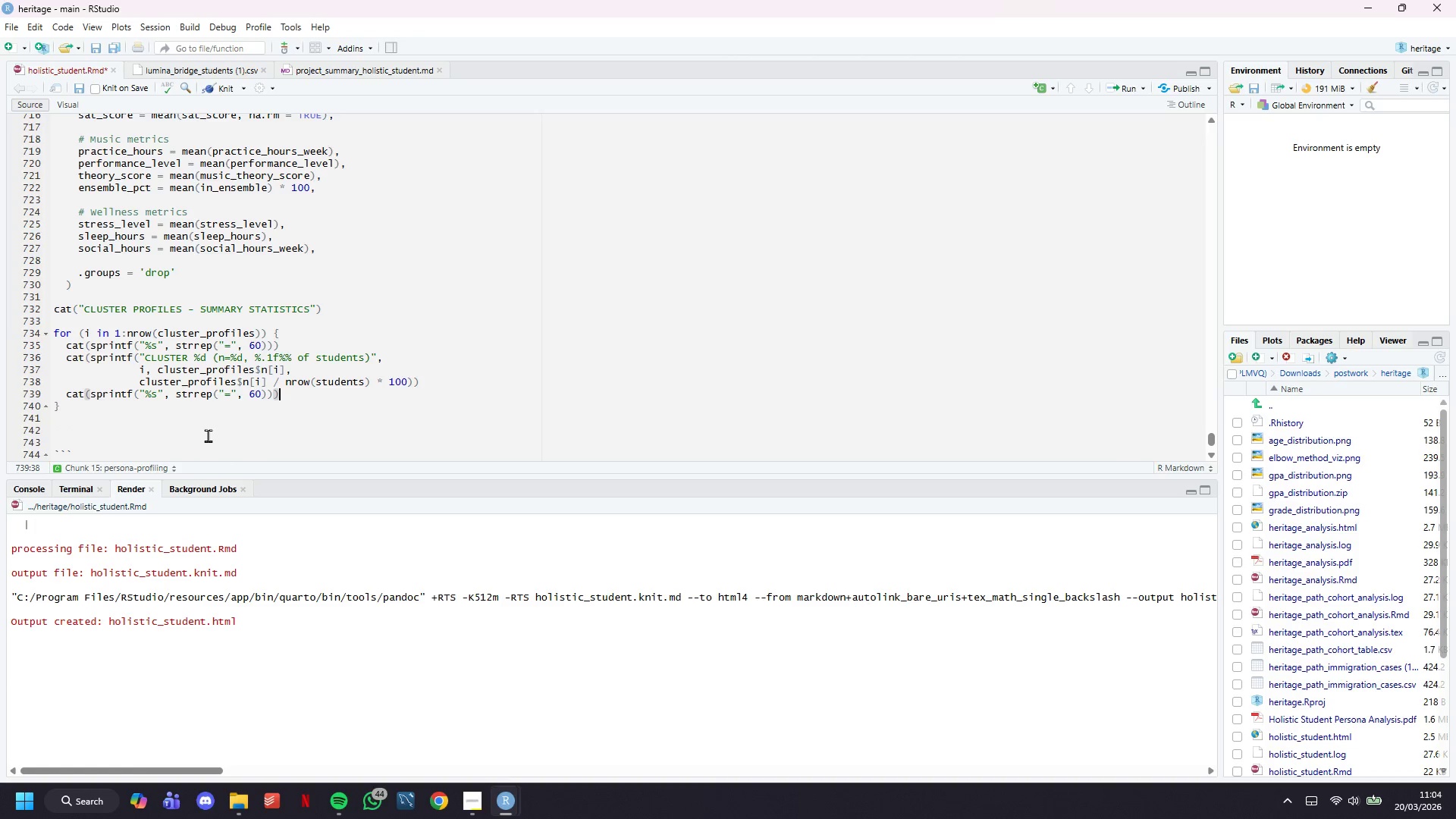 
key(Enter)
 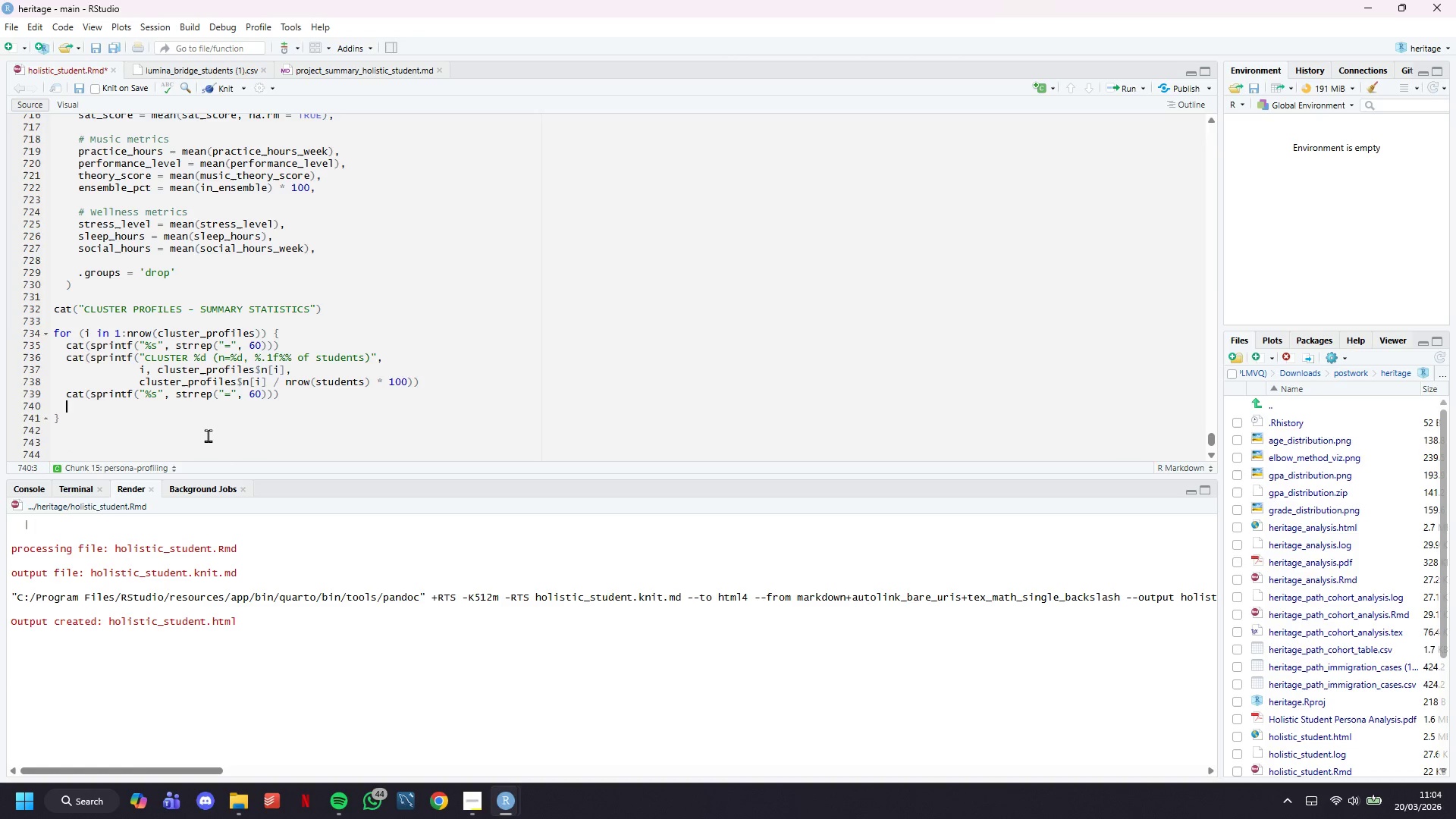 
key(Enter)
 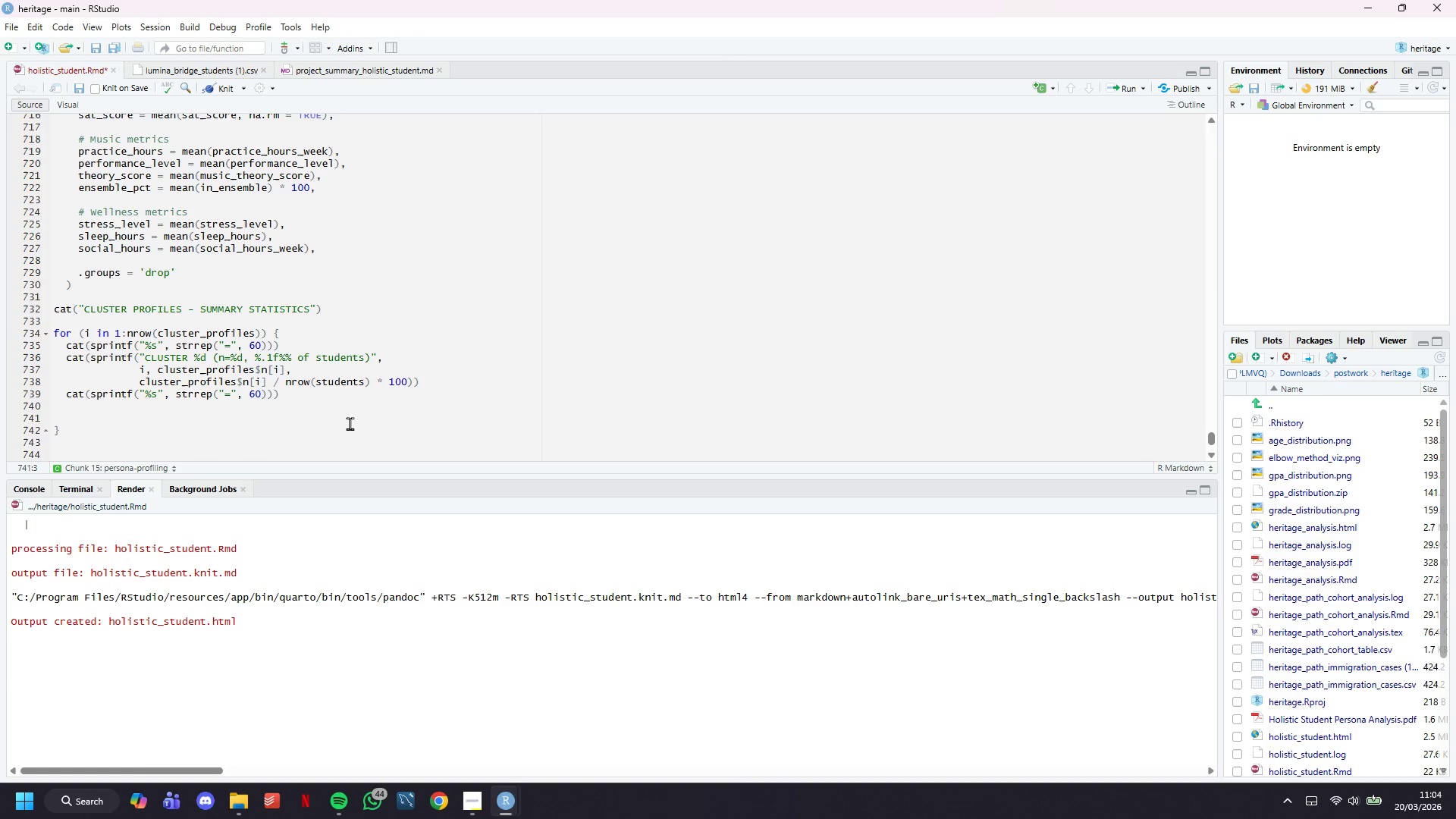 
scroll: coordinate [334, 397], scroll_direction: down, amount: 2.0
 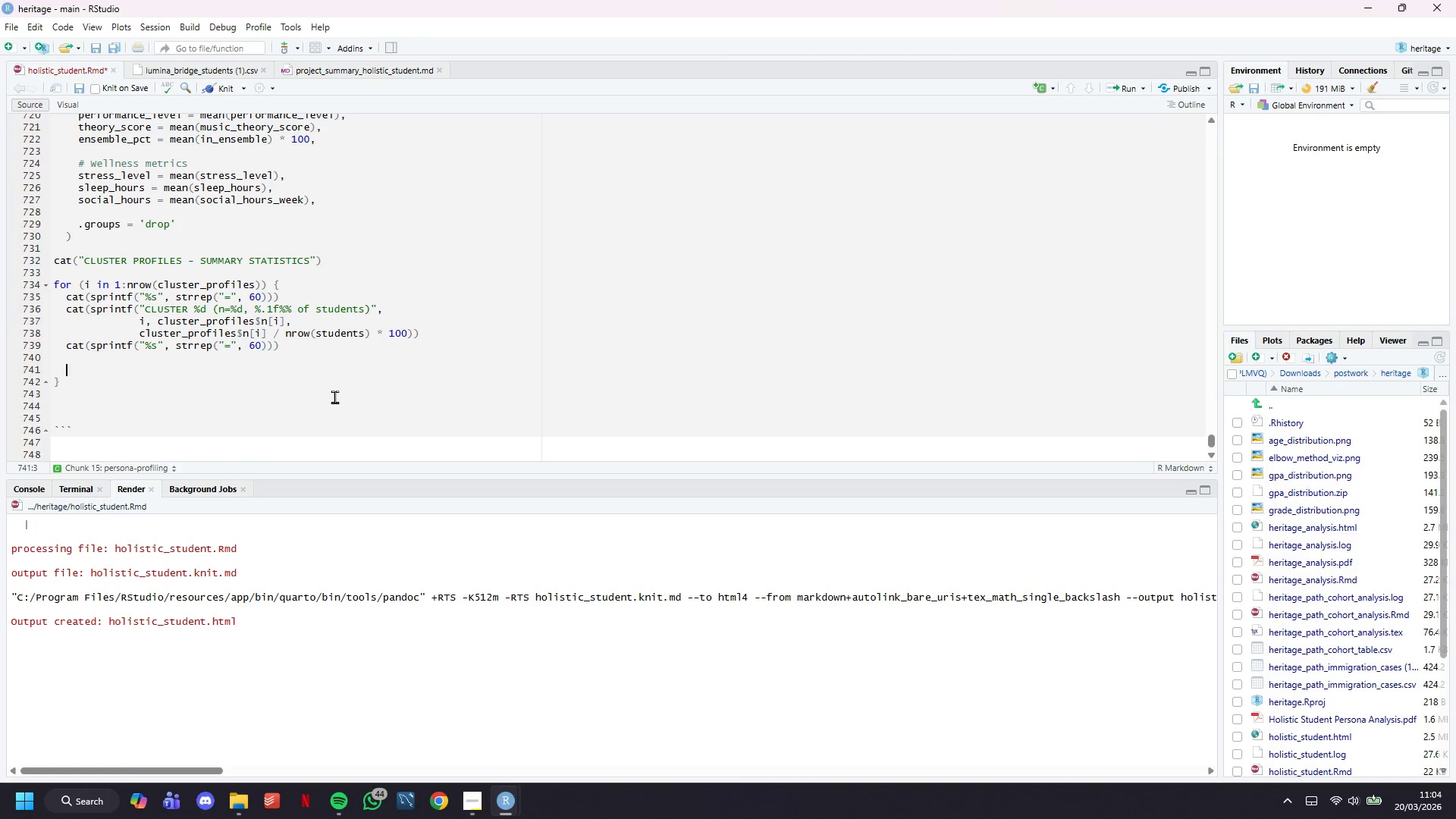 
type(cat("Composiy)
key(Backspace)
type(te Indices: )
 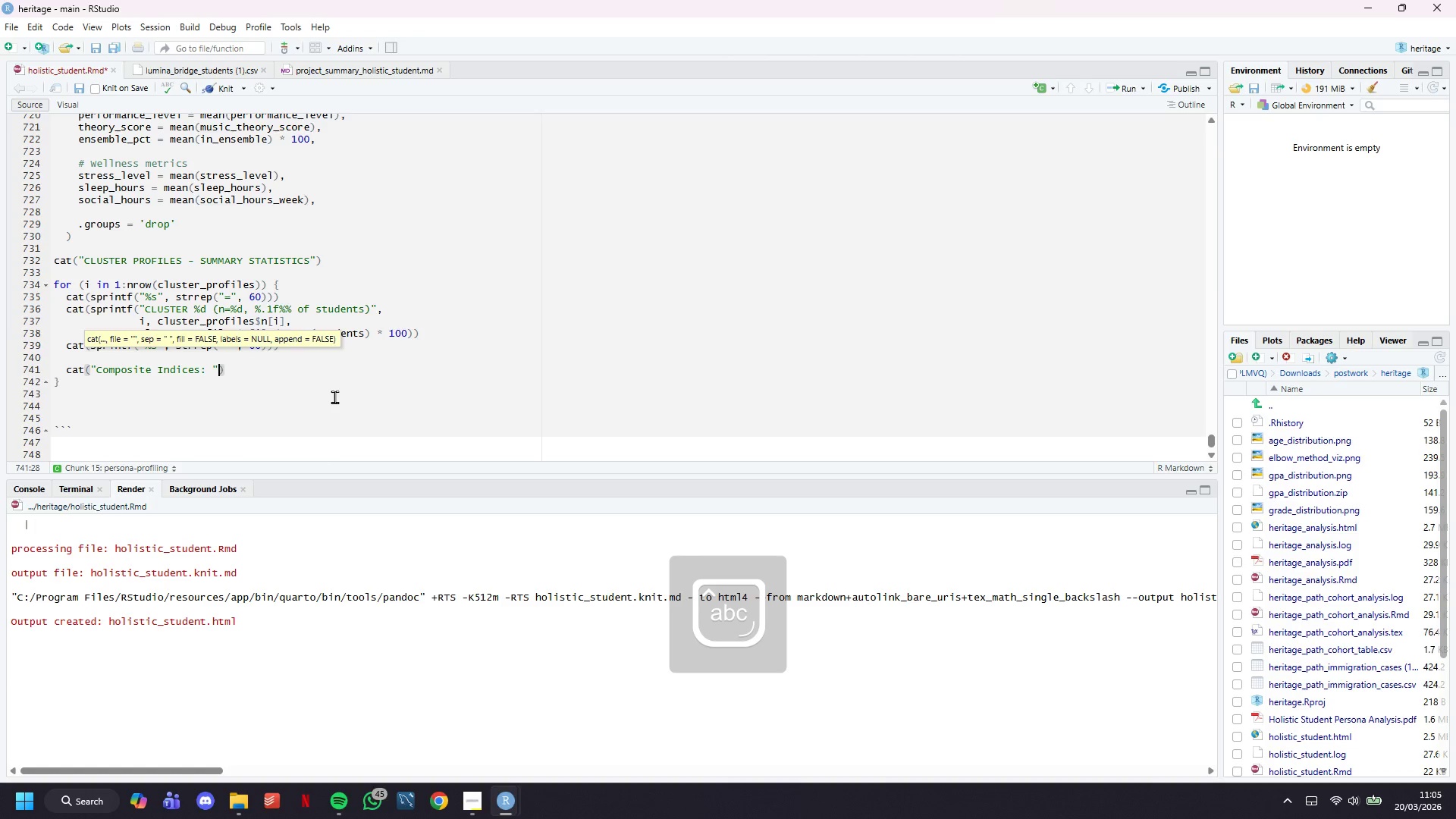 
 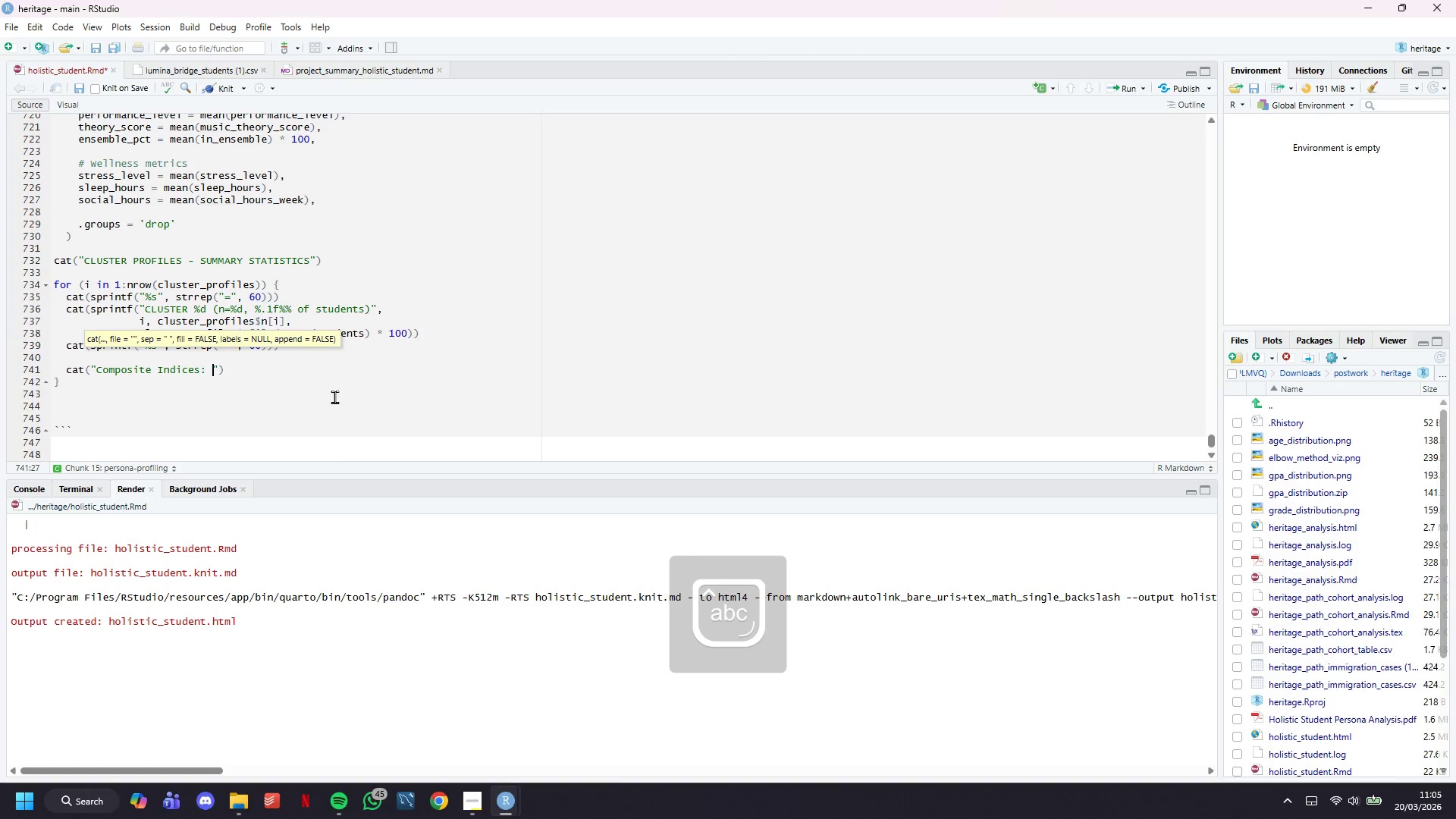 
key(ArrowRight)
 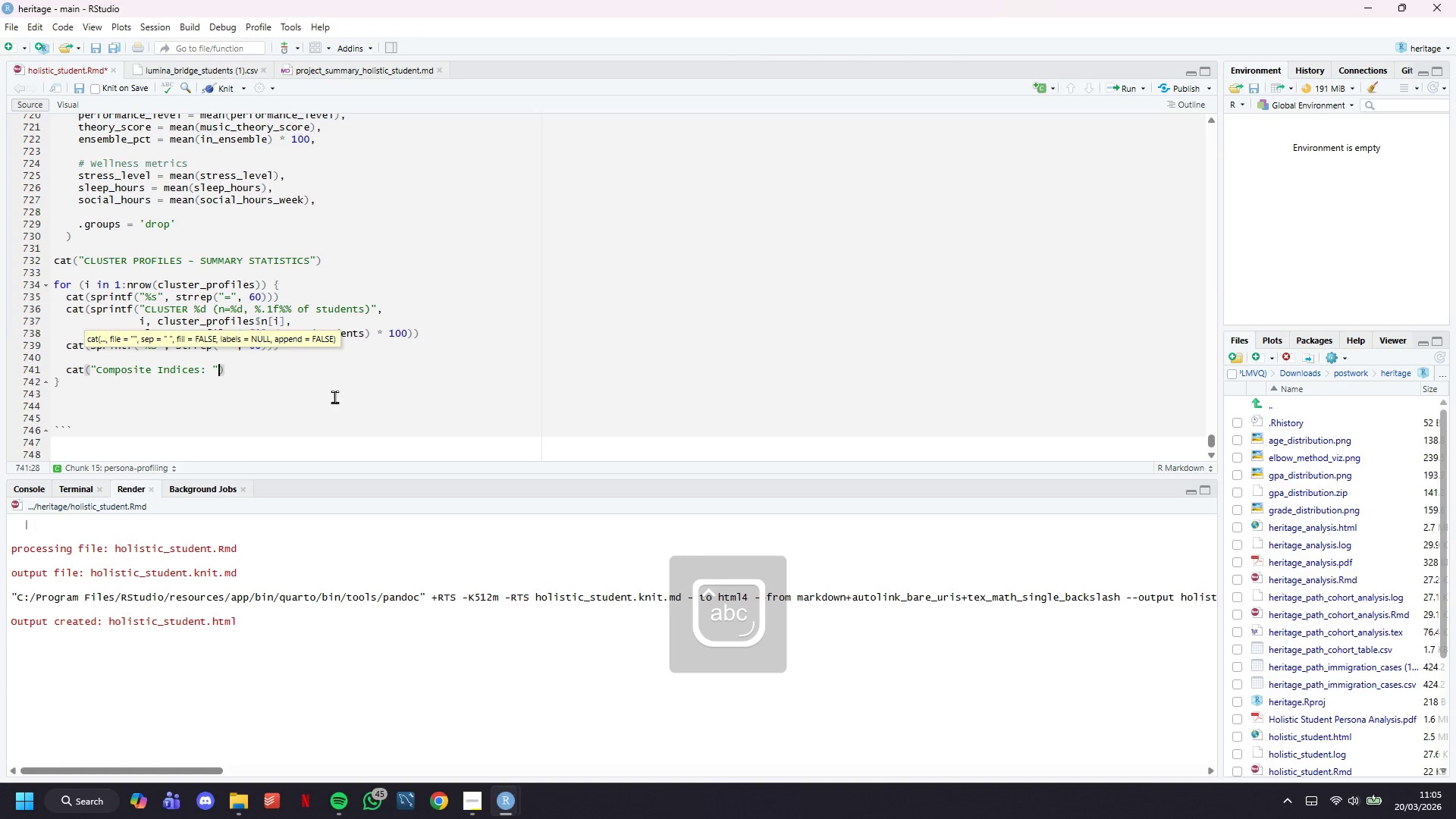 
key(ArrowRight)
 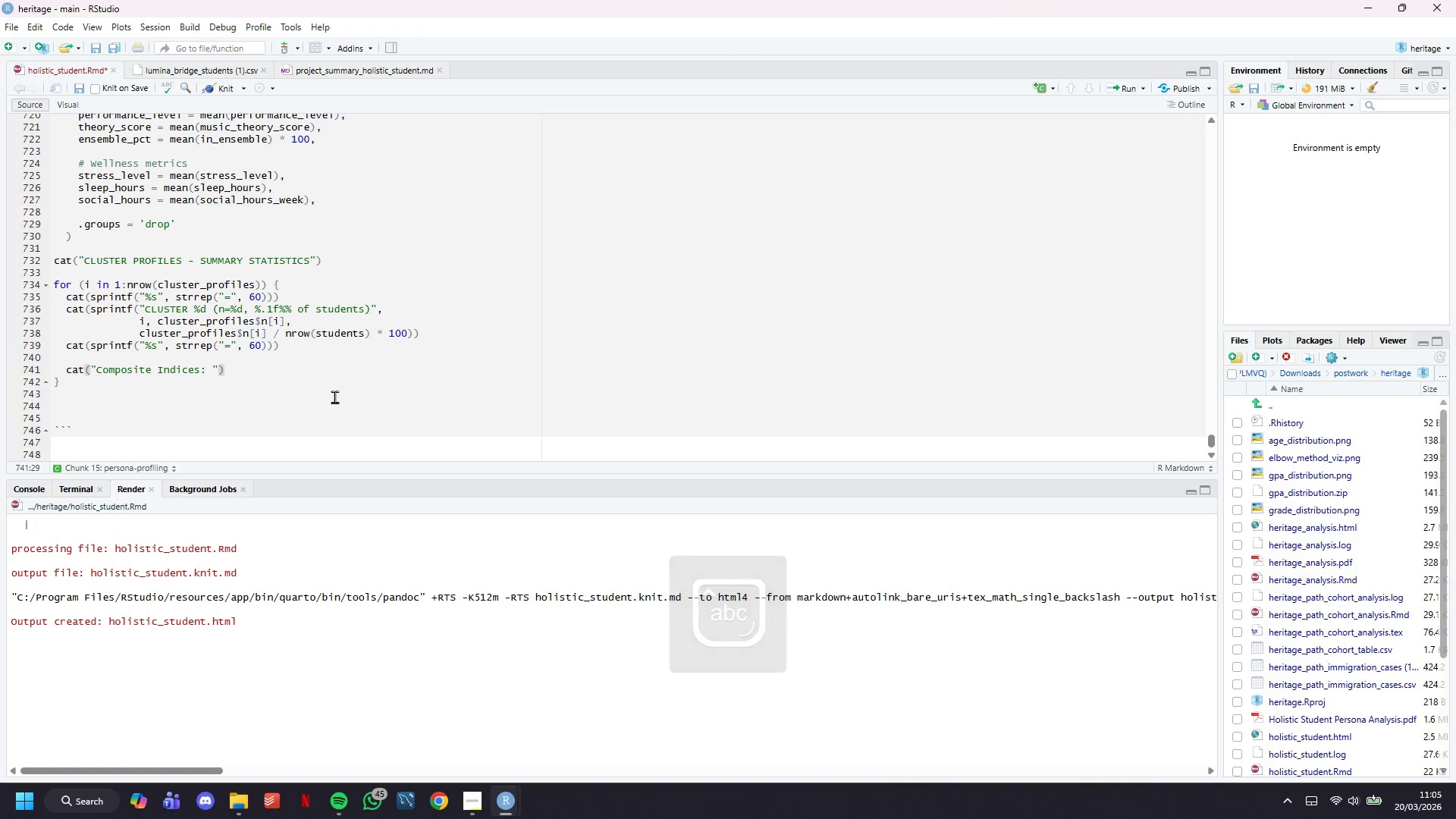 
key(Enter)
 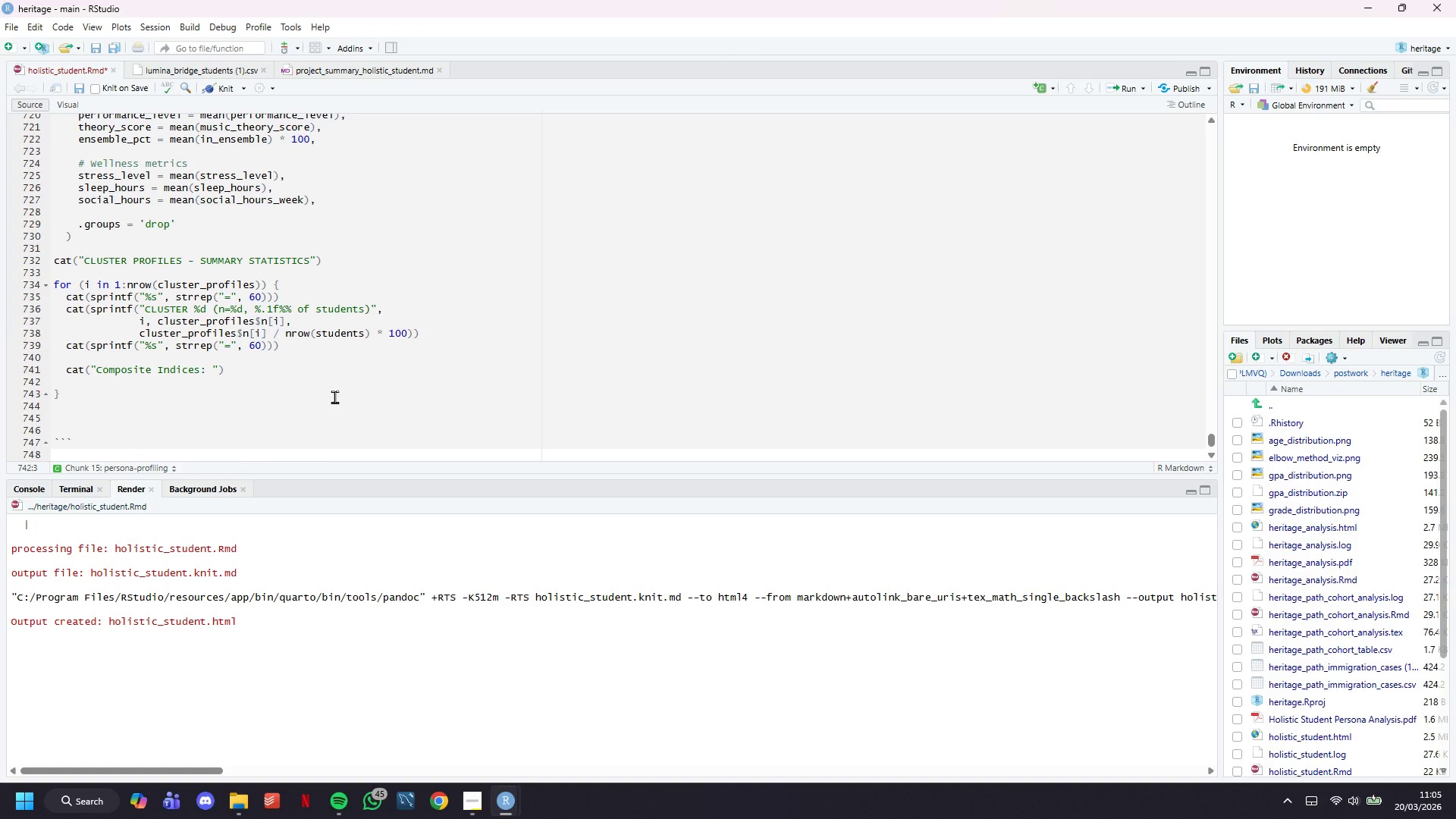 
type(cat(sprintf(" Acae)
key(Backspace)
type(demic Rigor: %5.1f/100)
 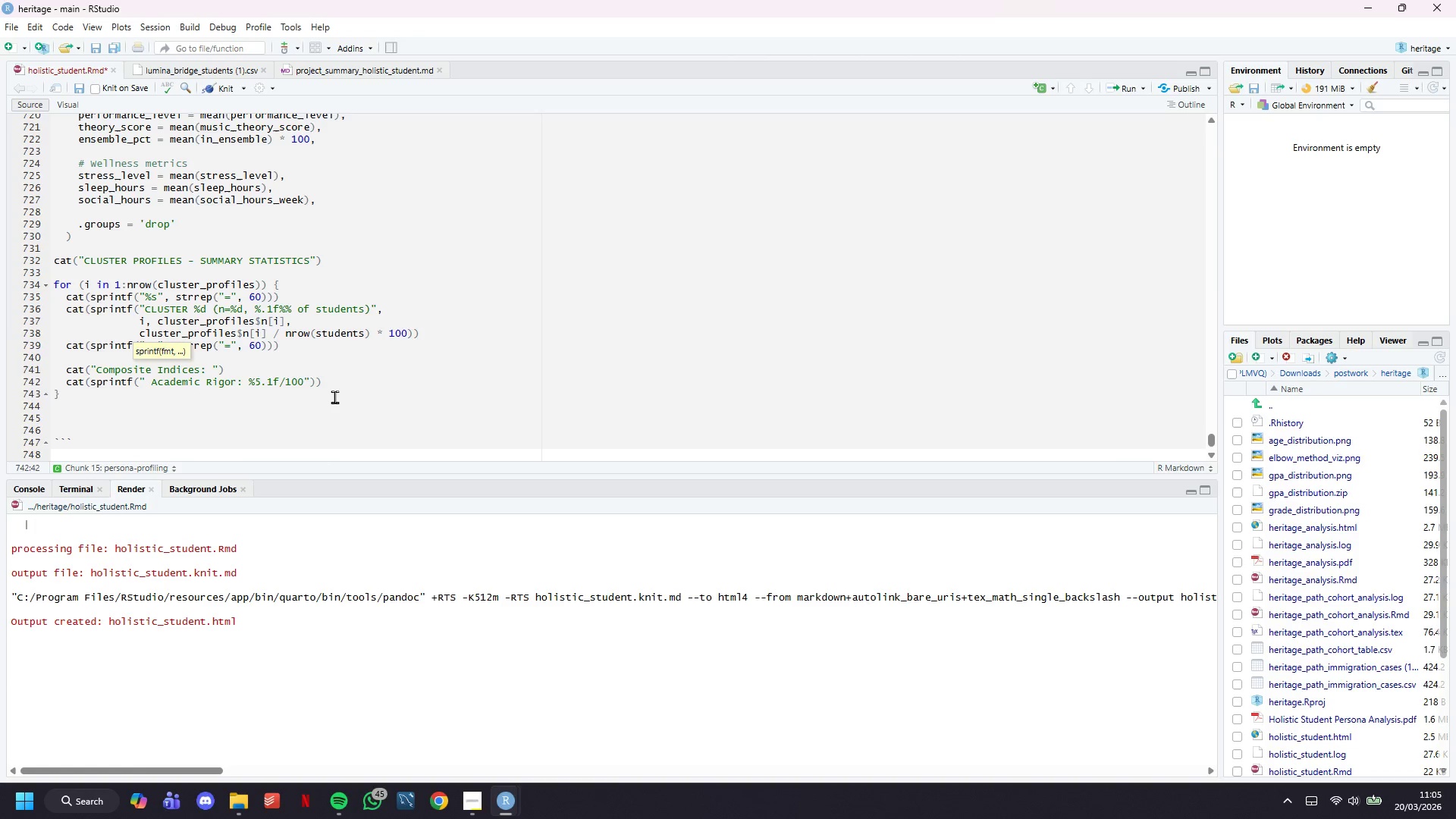 
key(ArrowRight)
 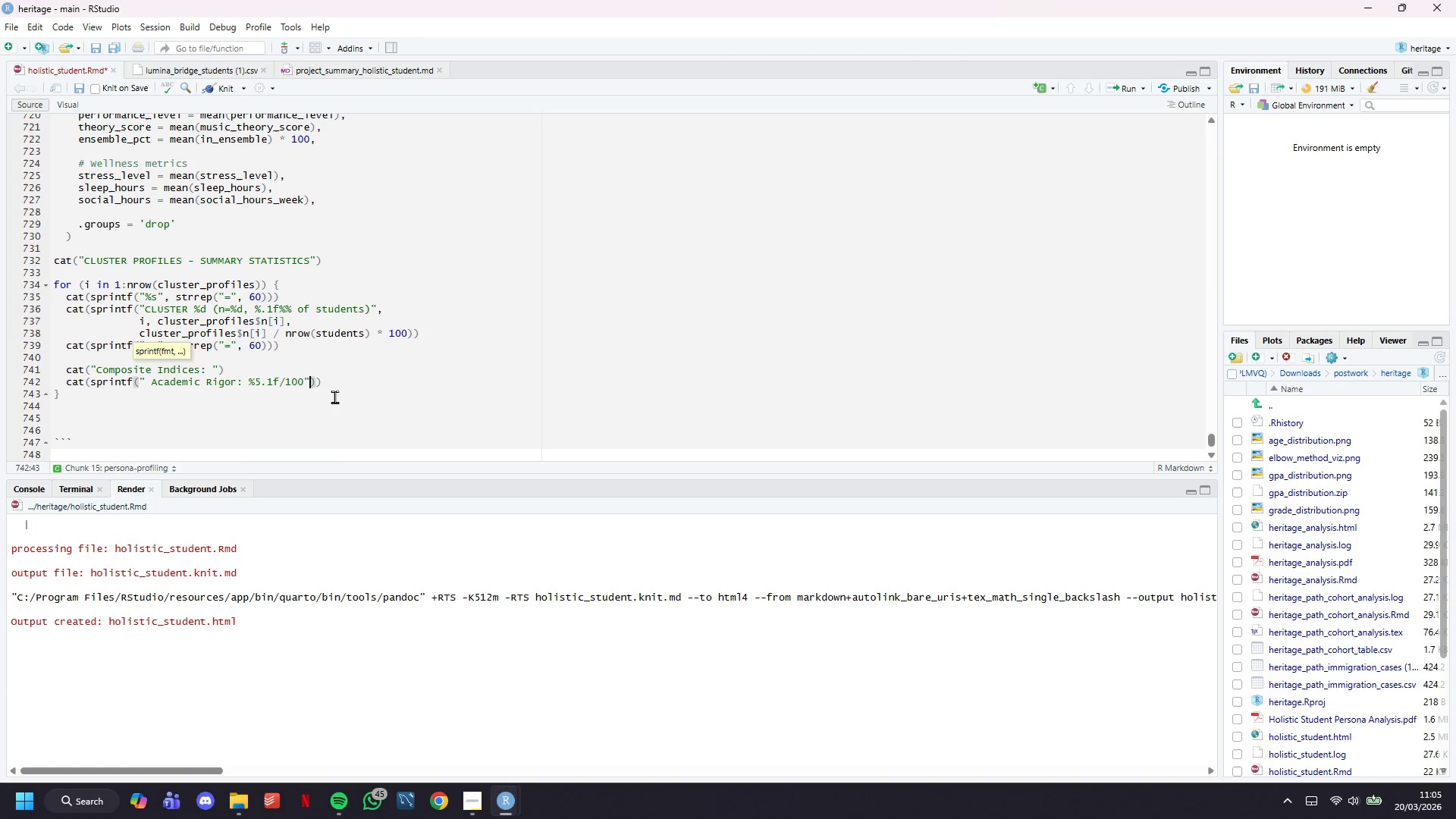 
type(, cluster_profiles$aCADEMIC_rigor[i)
 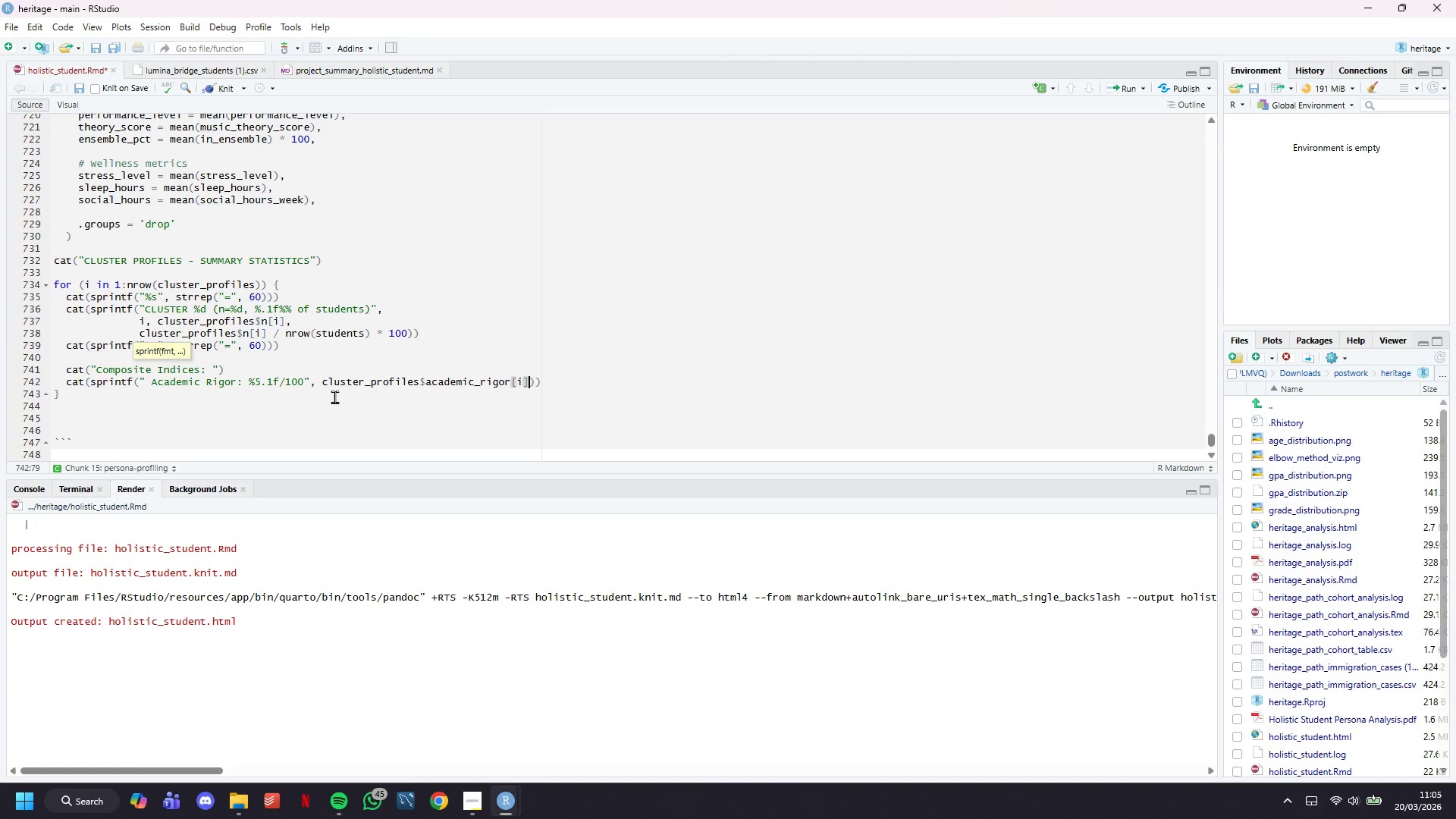 
 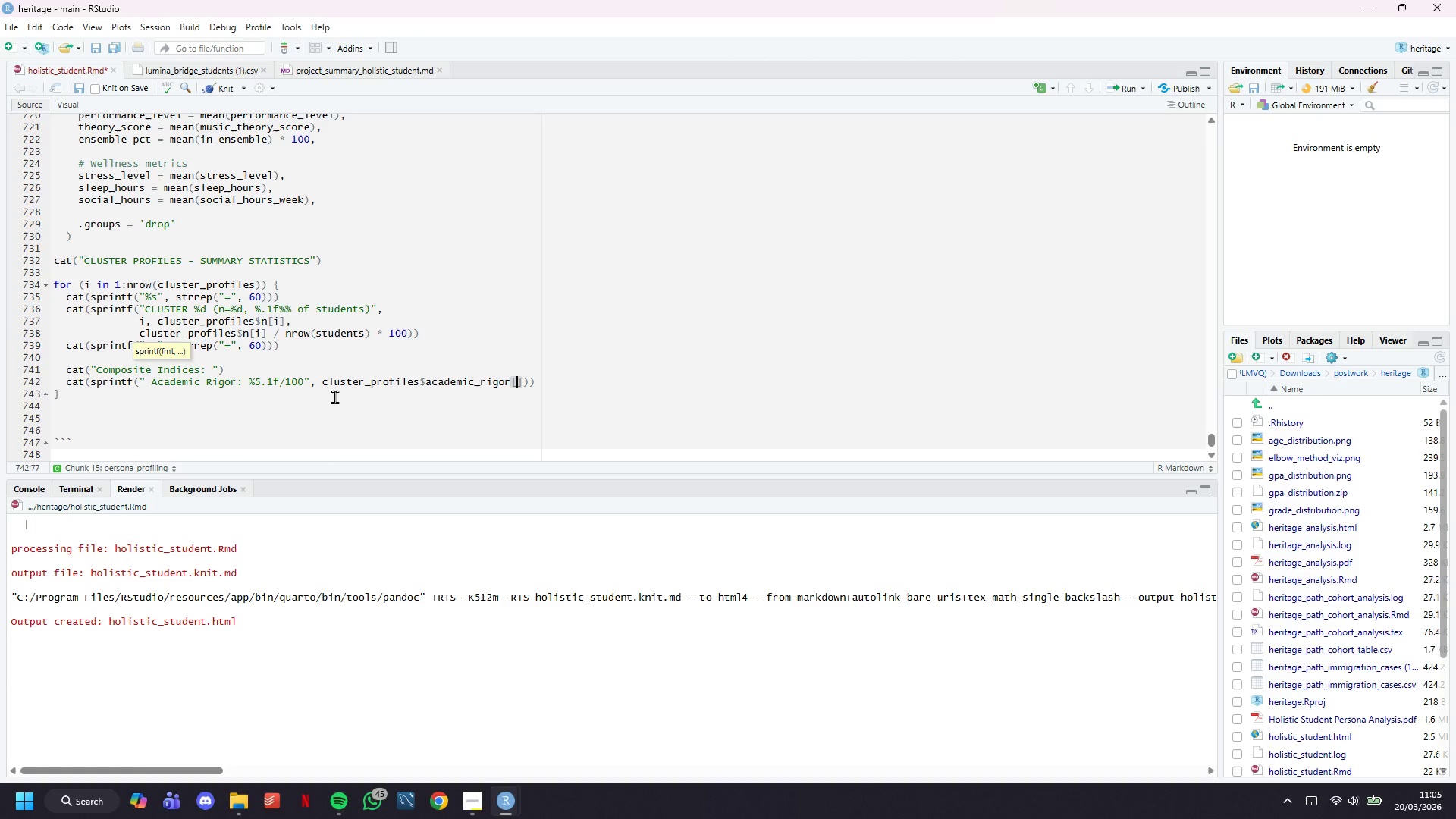 
key(ArrowRight)
 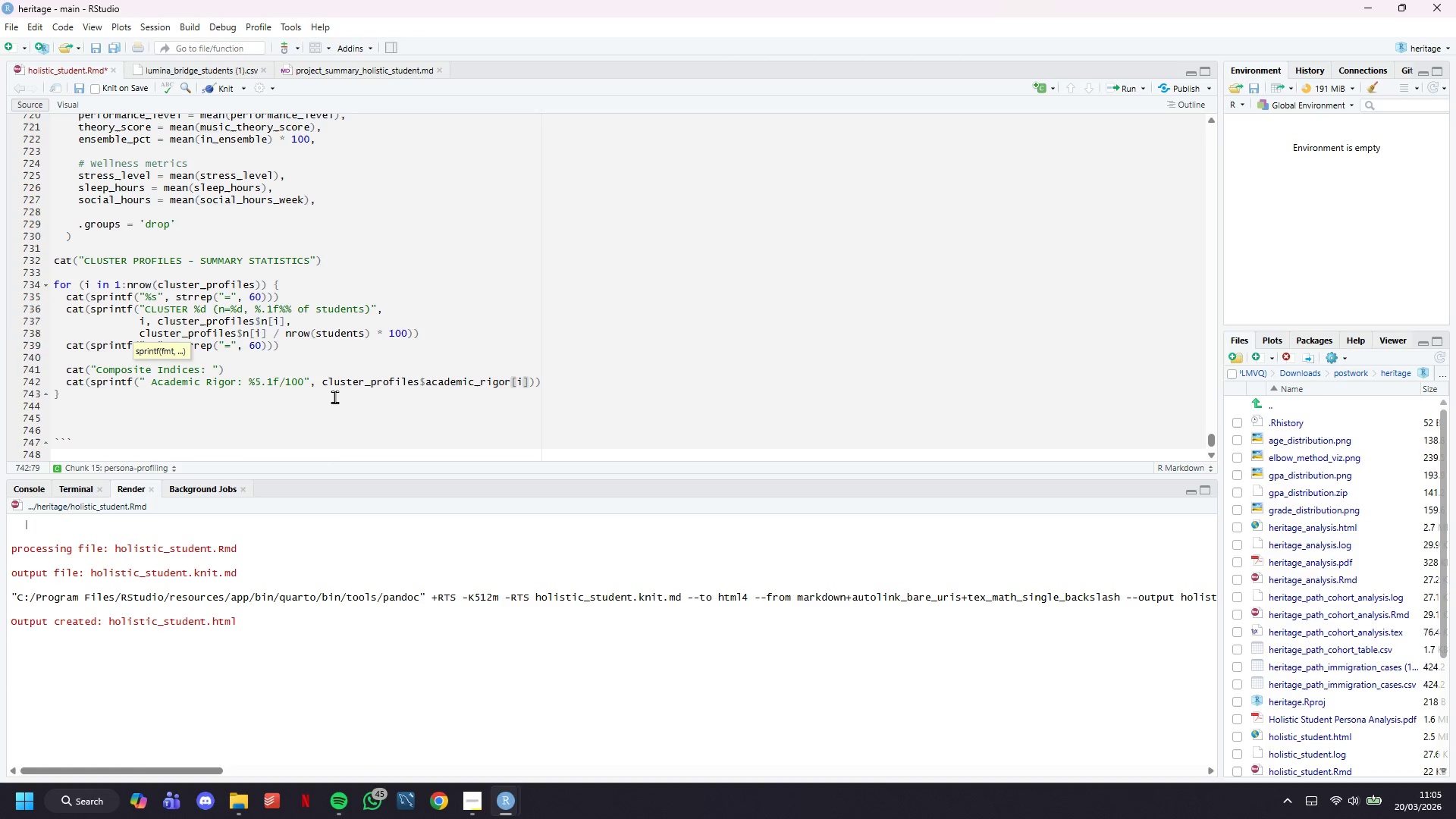 
key(ArrowRight)
 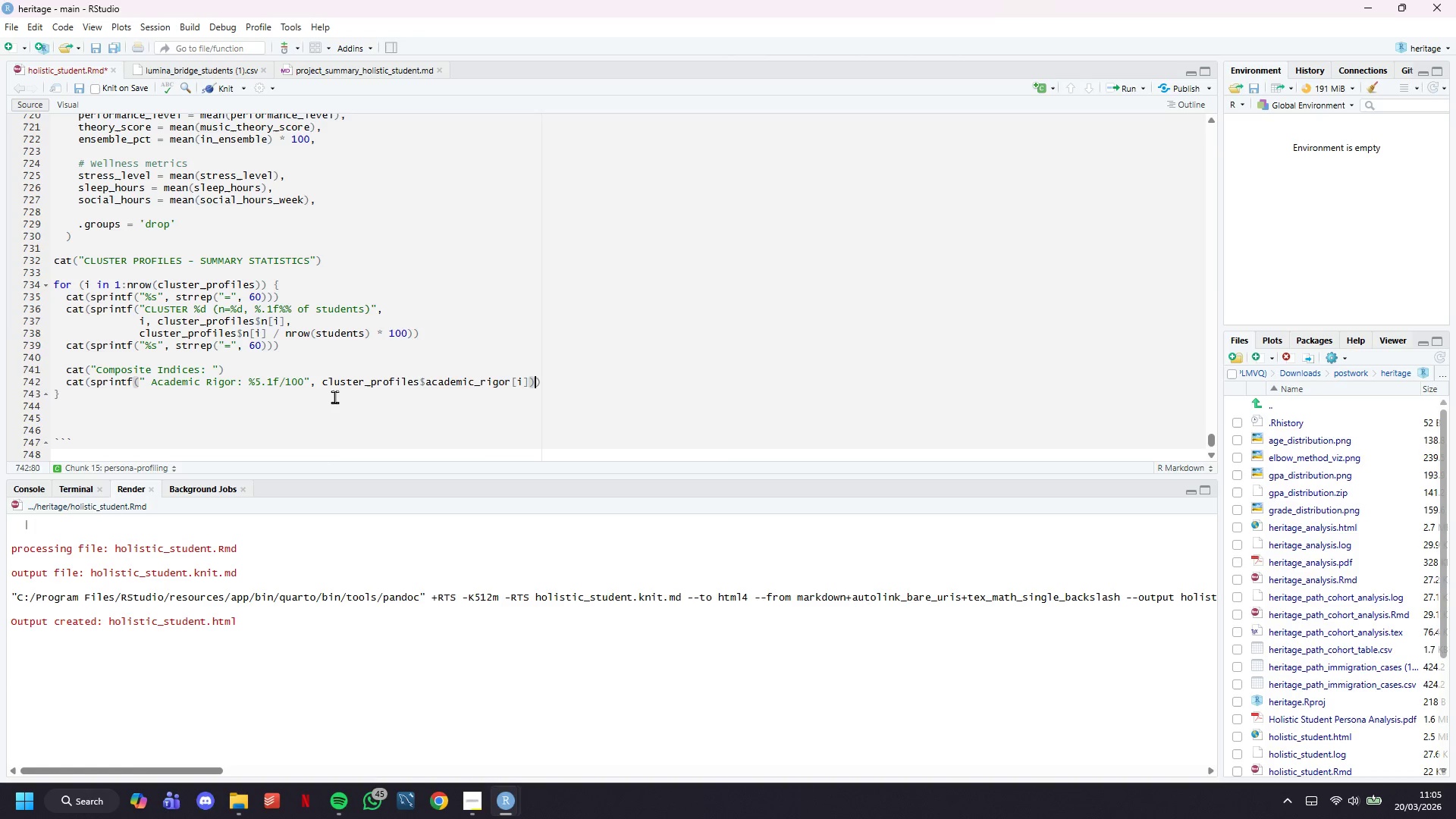 
key(ArrowRight)
 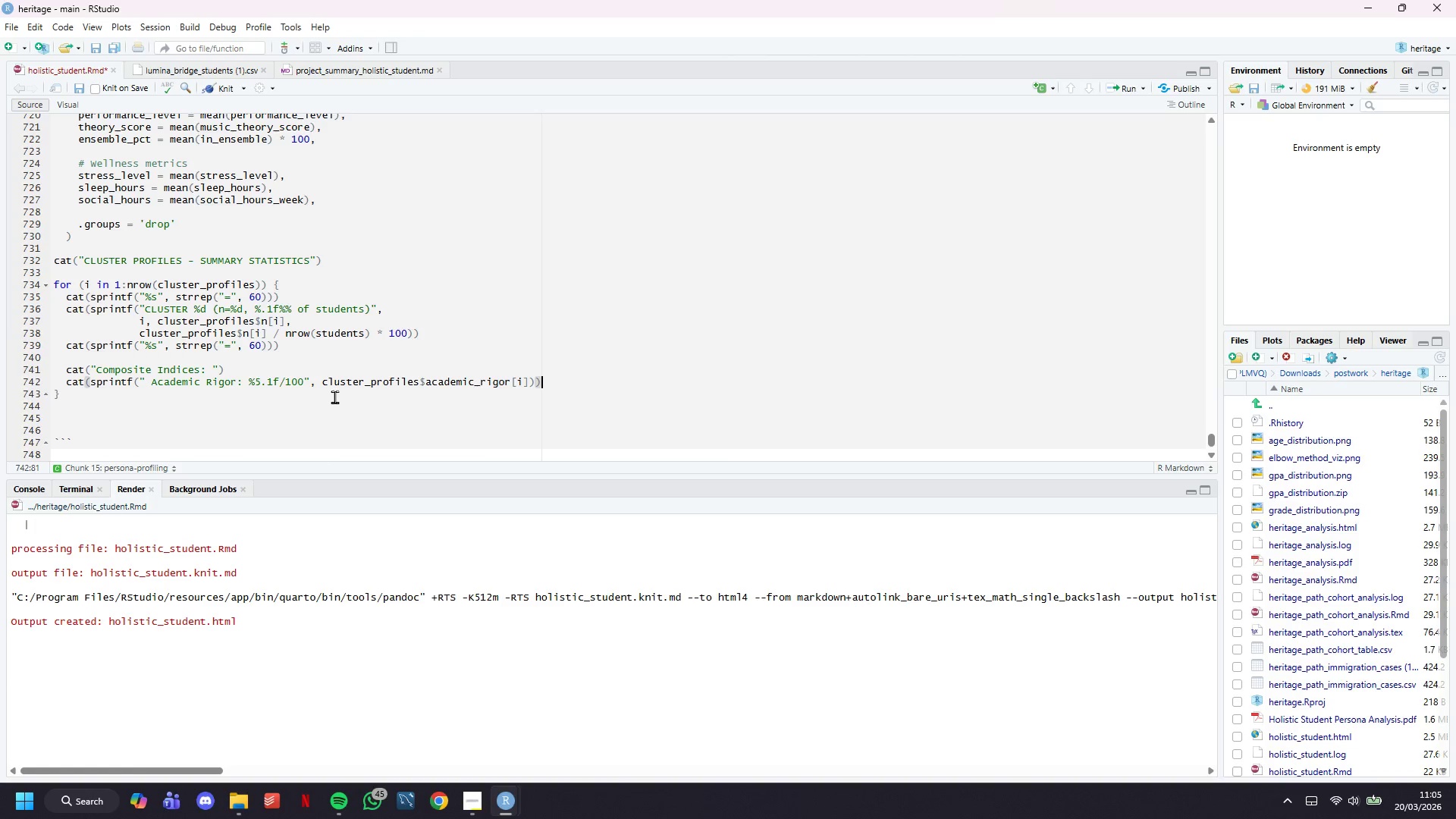 
key(Enter)
 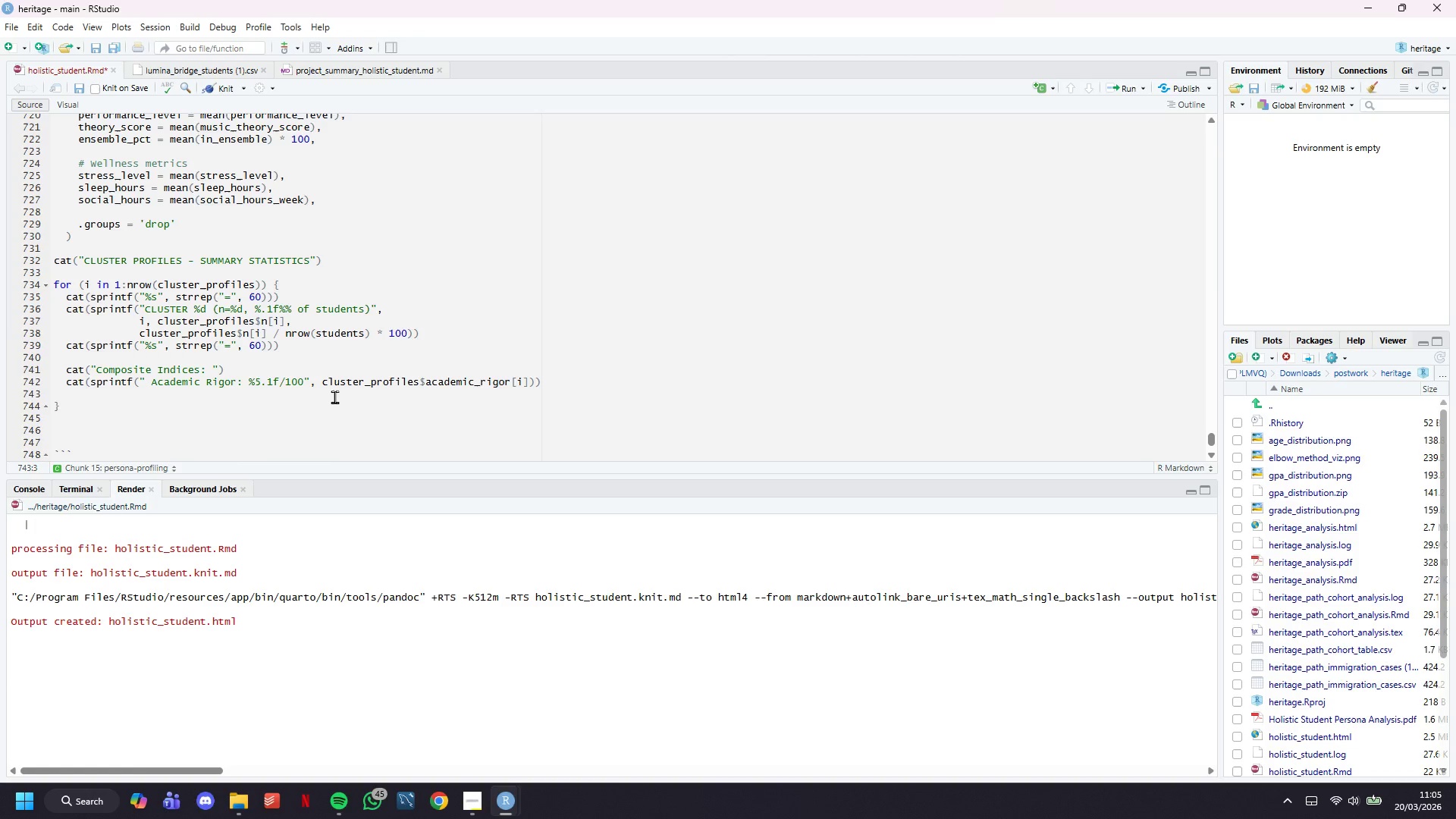 
type(cat(sprintf(" Creative CommitmentL)
key(Backspace)
type(: %5.1f/100)
 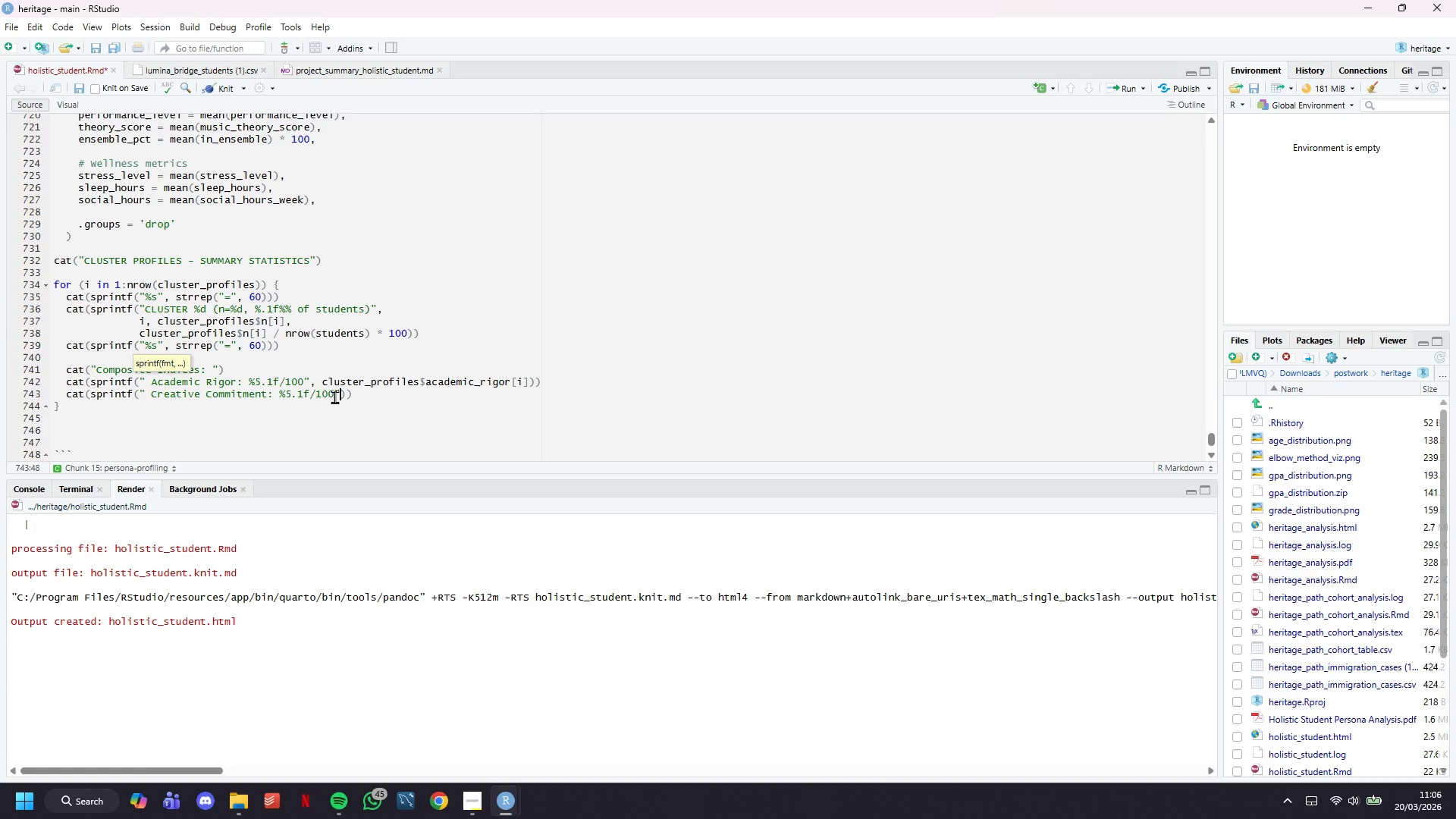 
key(ArrowRight)
 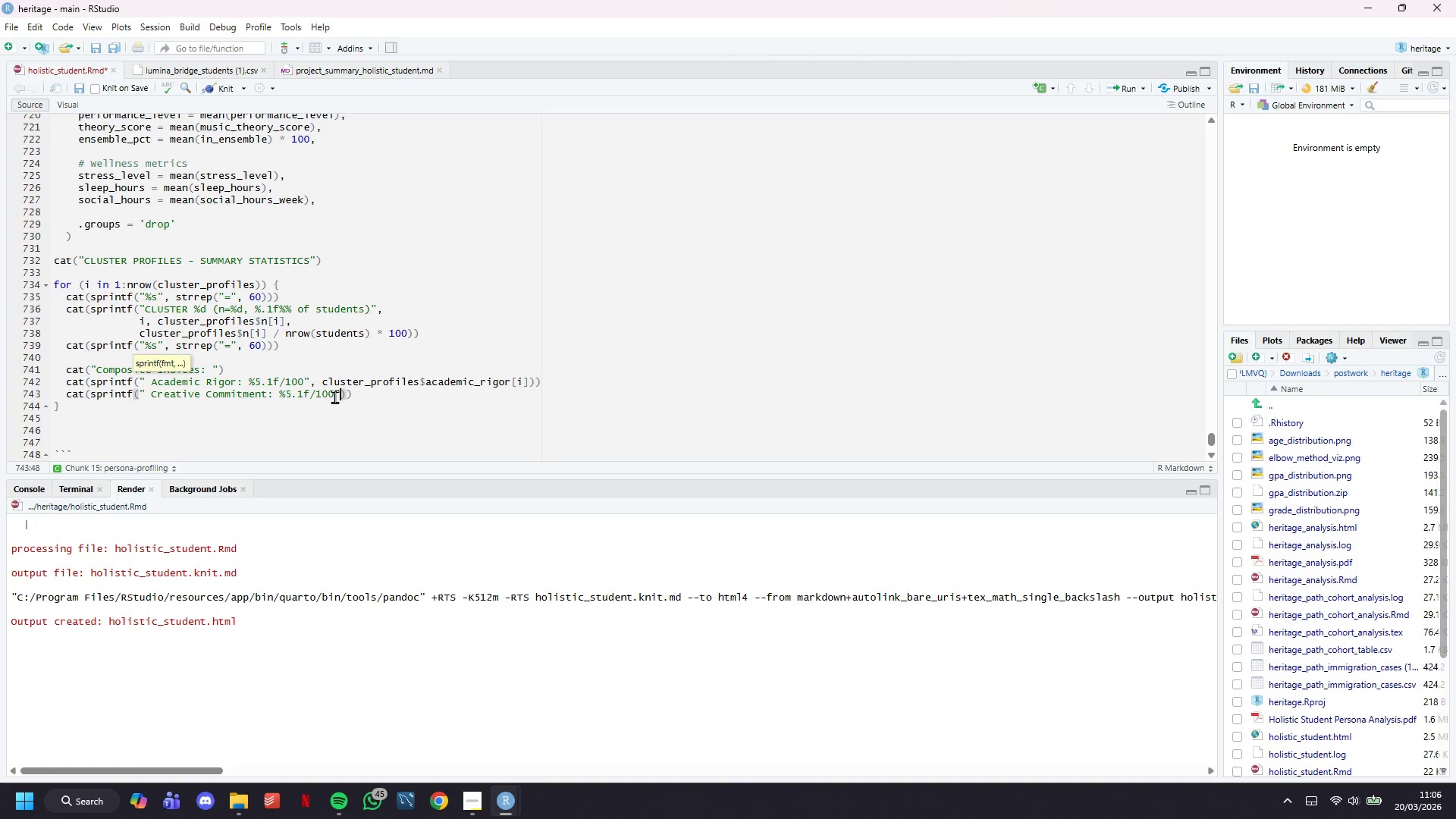 
type(, cluster_f)
key(Backspace)
type(profles$creative_commitment[i)
 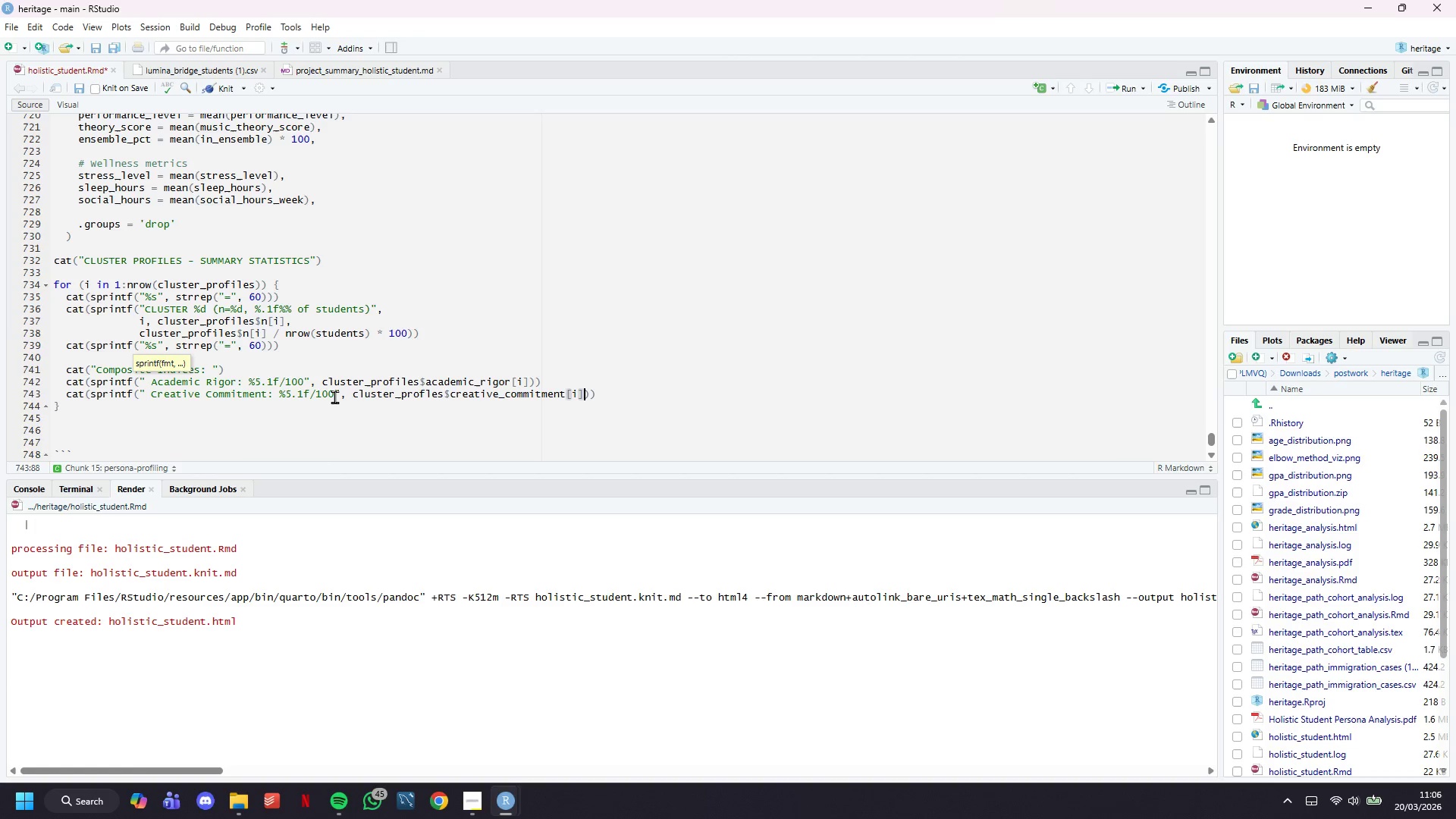 
 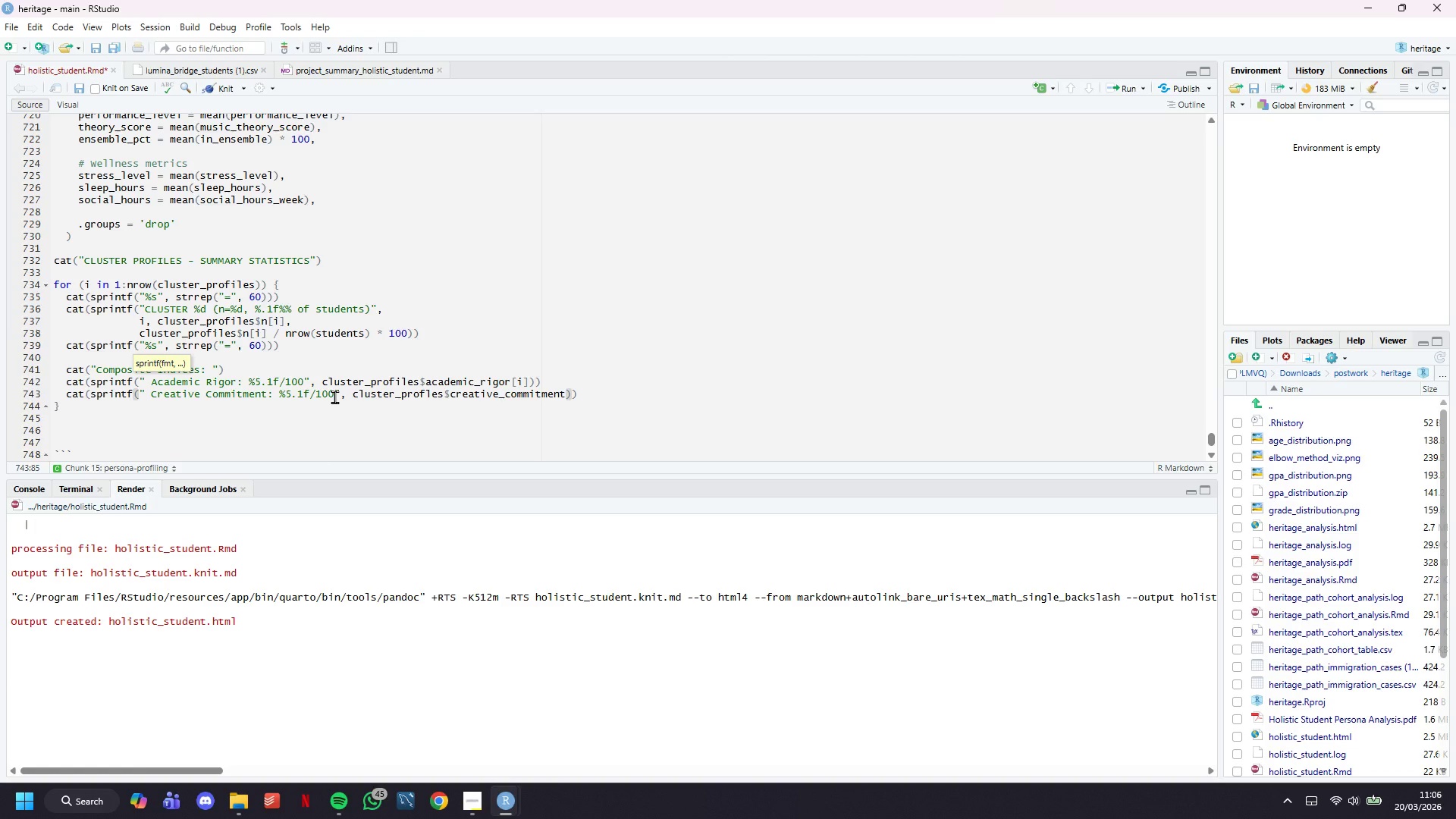 
key(ArrowRight)
 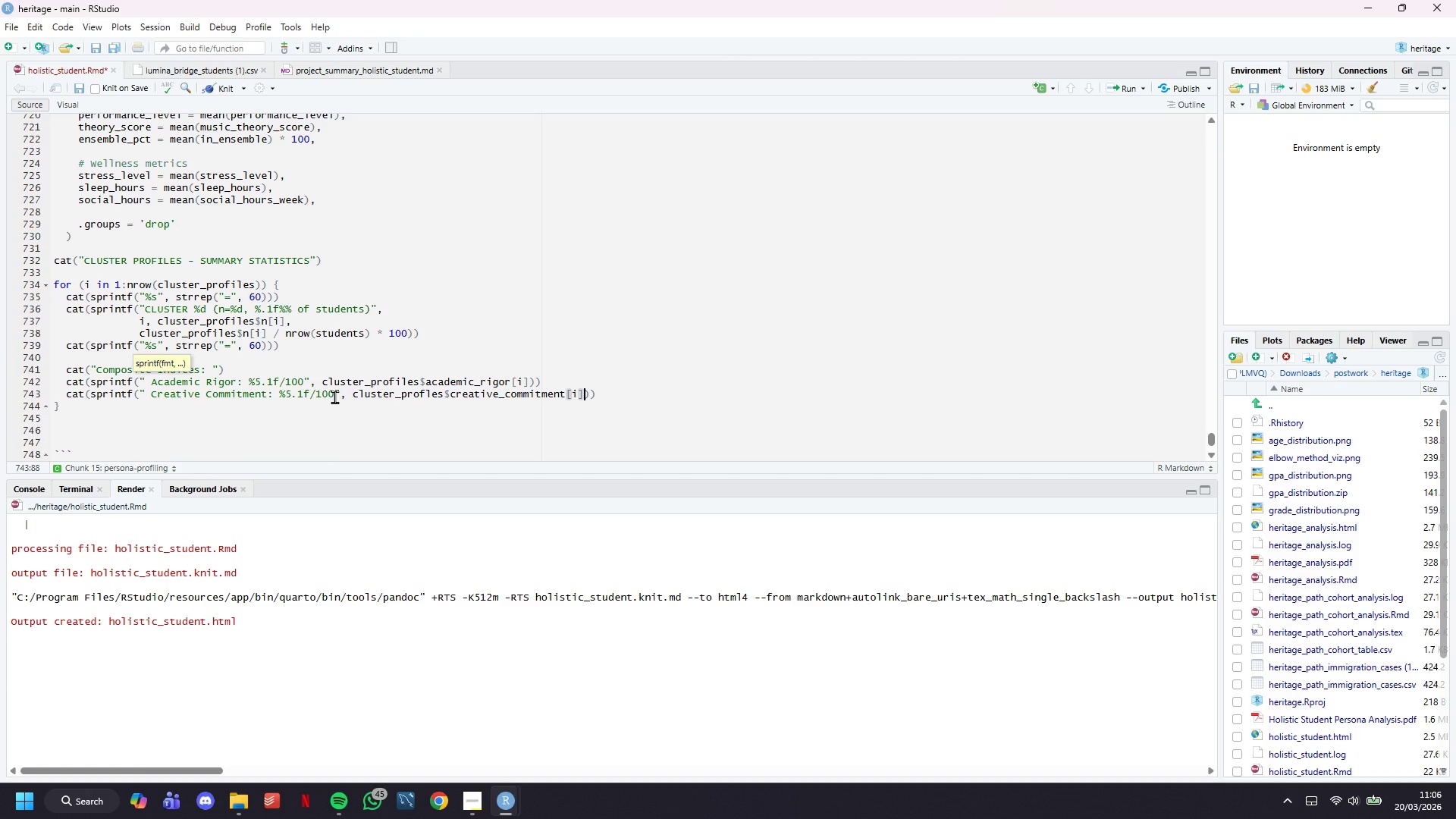 
key(ArrowRight)
 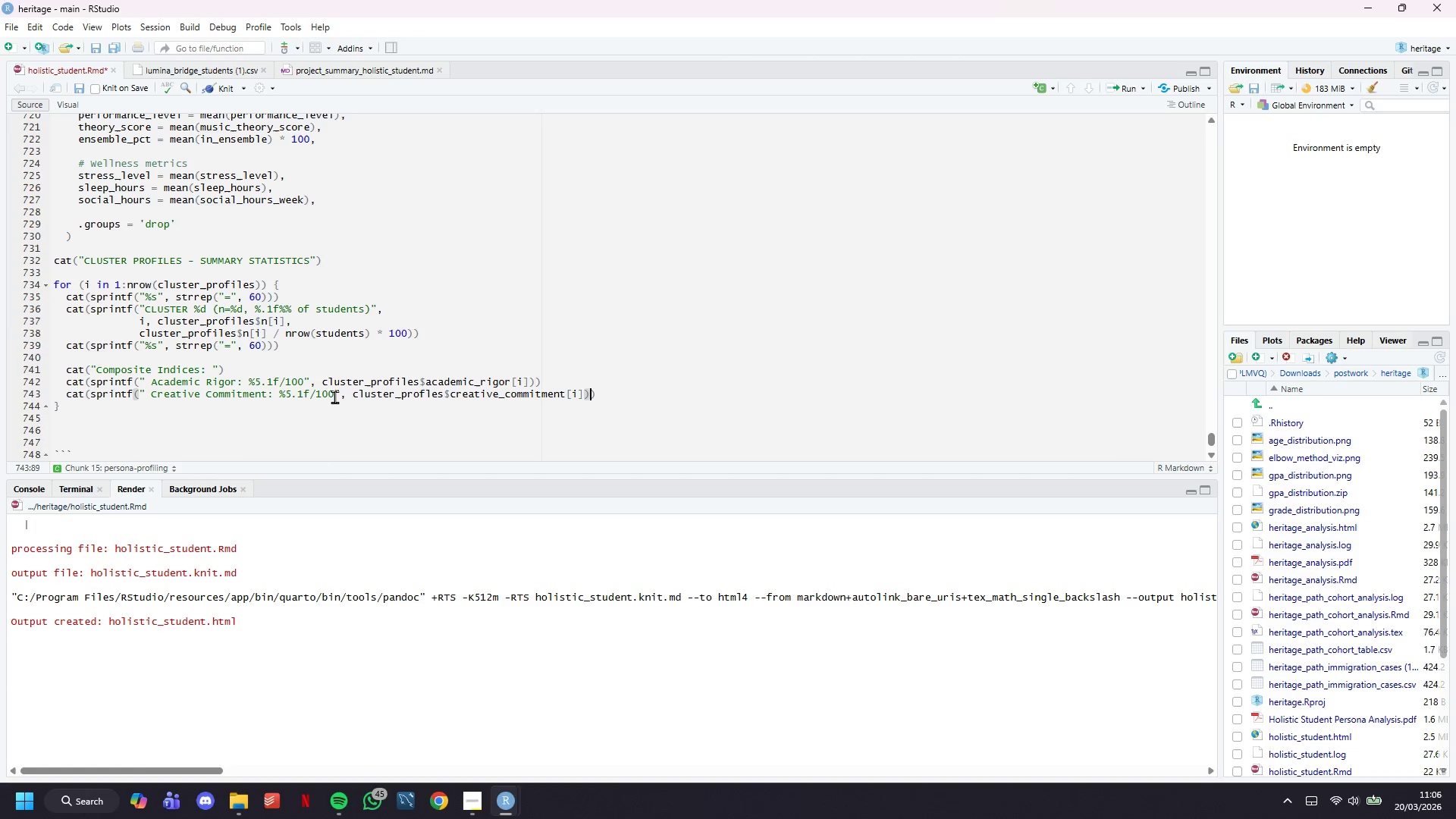 
key(ArrowRight)
 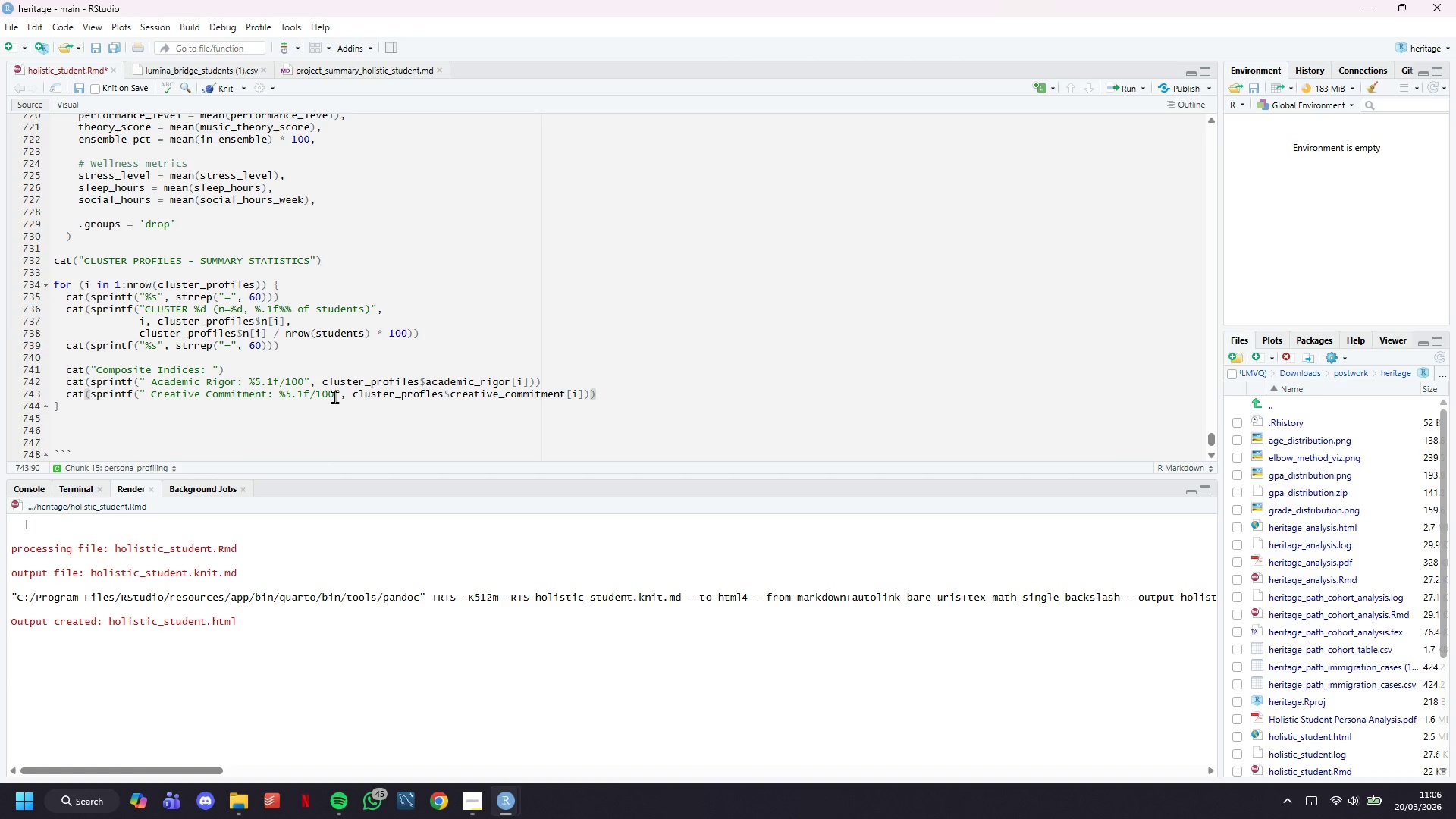 
key(Enter)
 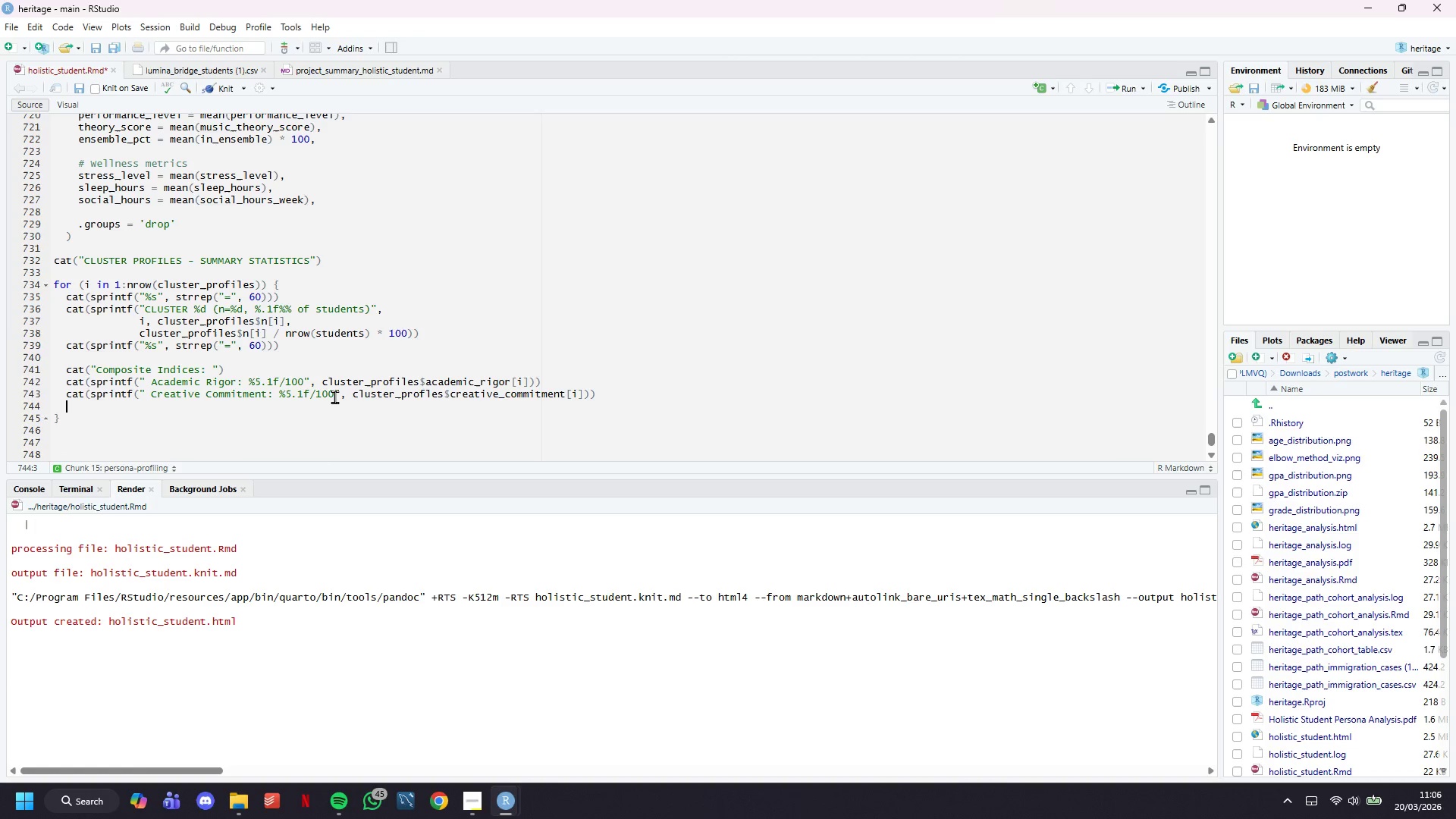 
type(cat(sprintf(" Wellness Balance: %5.1f/100)
 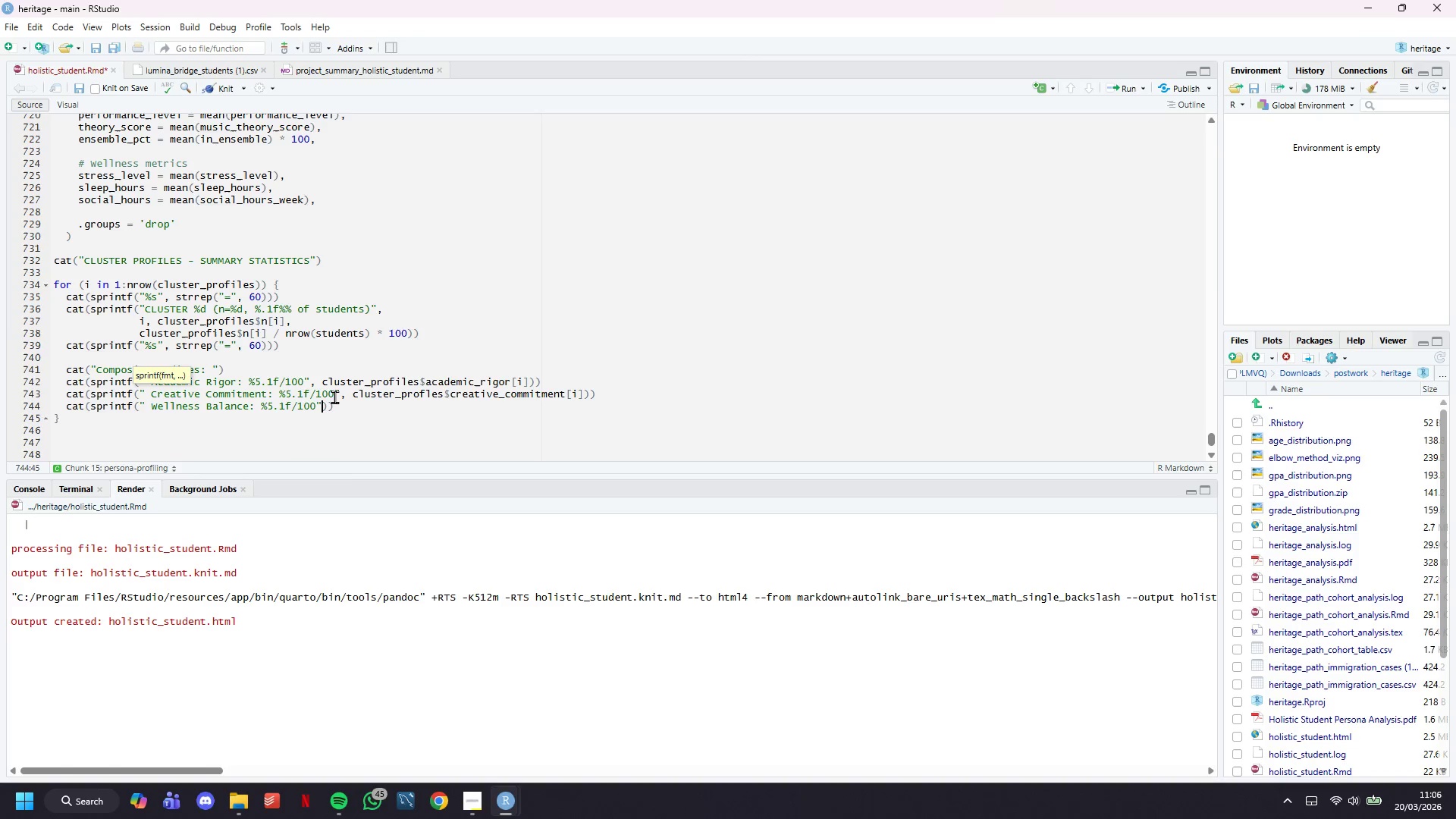 
 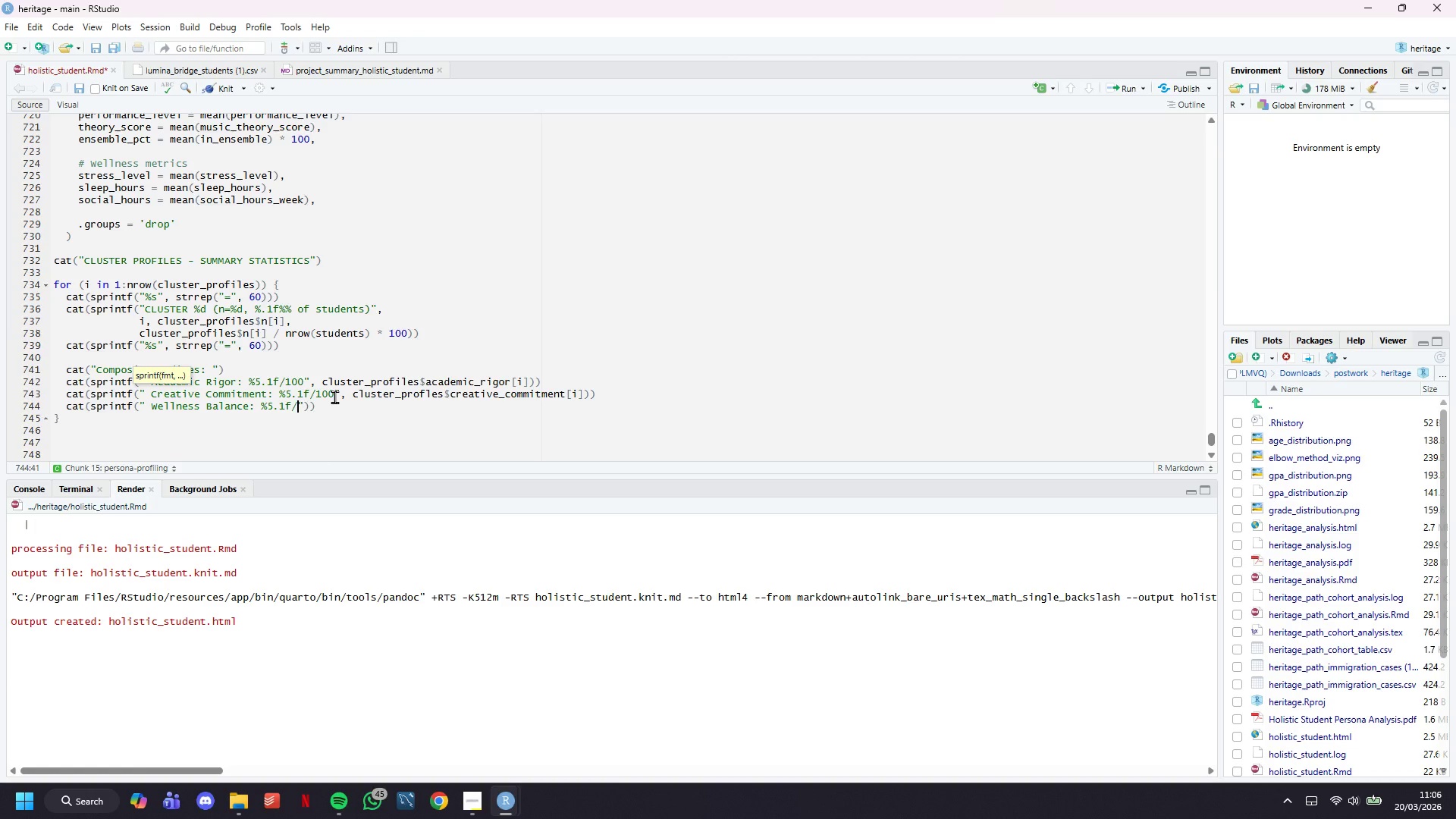 
key(ArrowRight)
 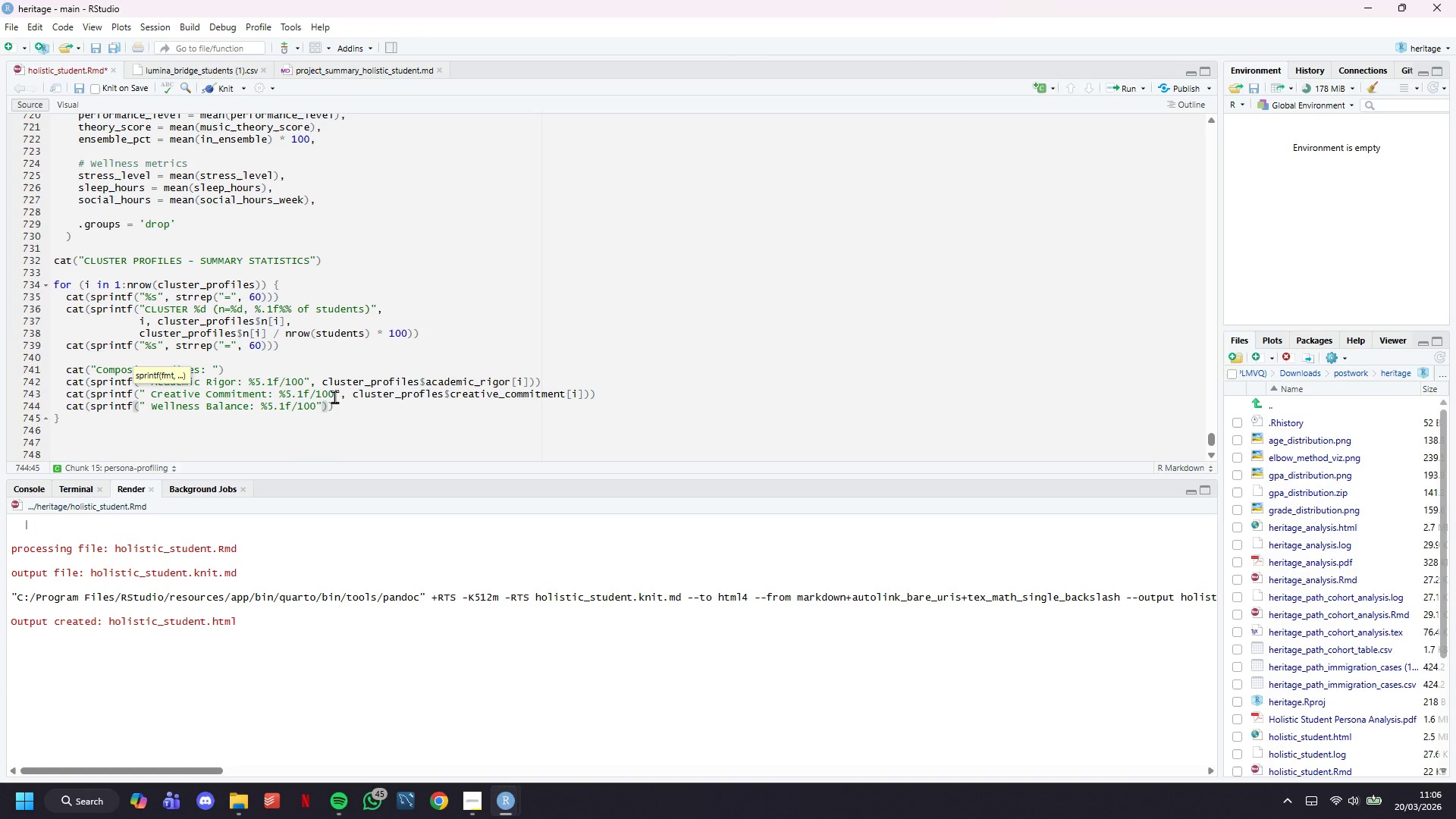 
type(, cluster_profile$wellness_balance[i)
 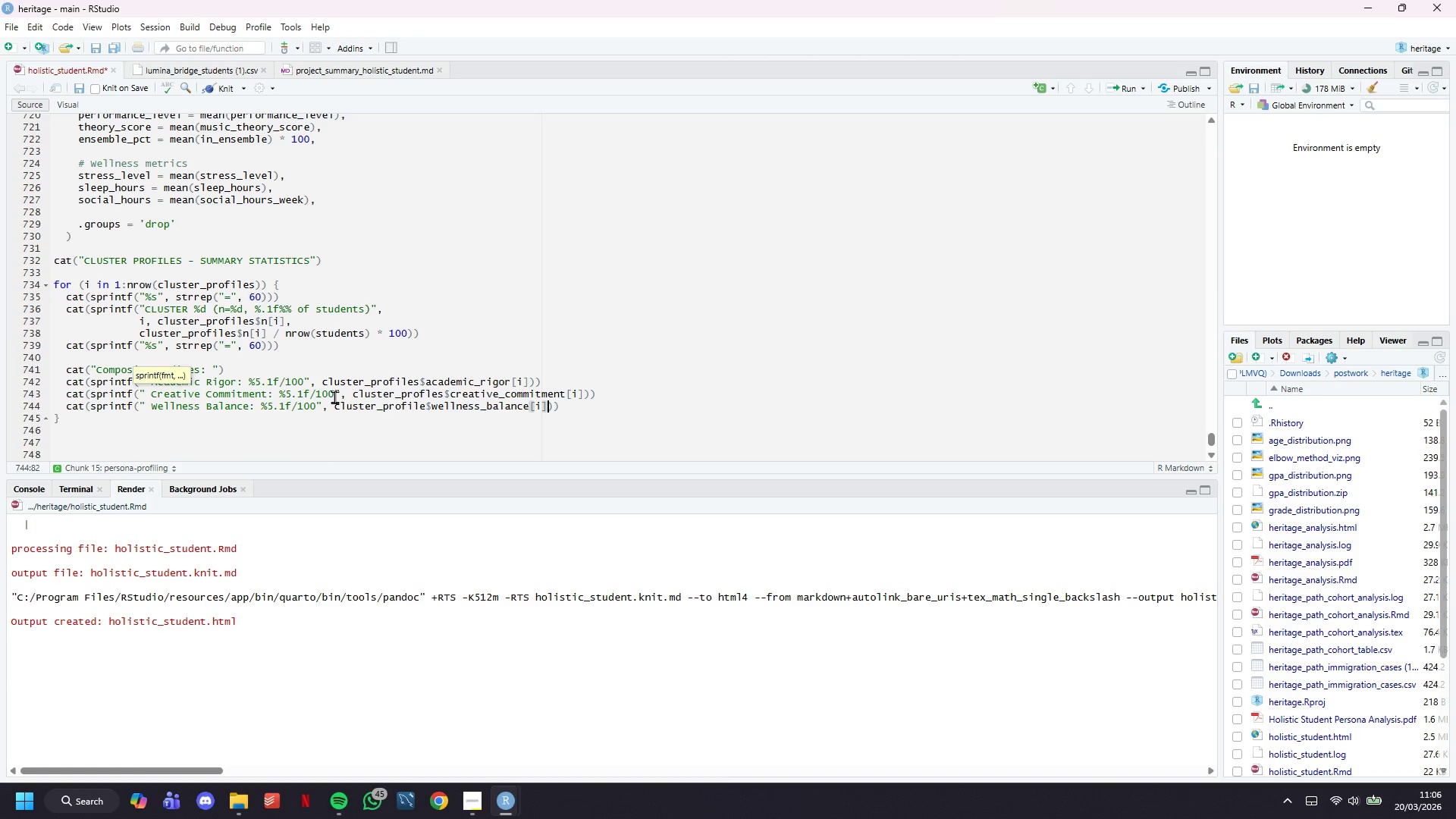 
 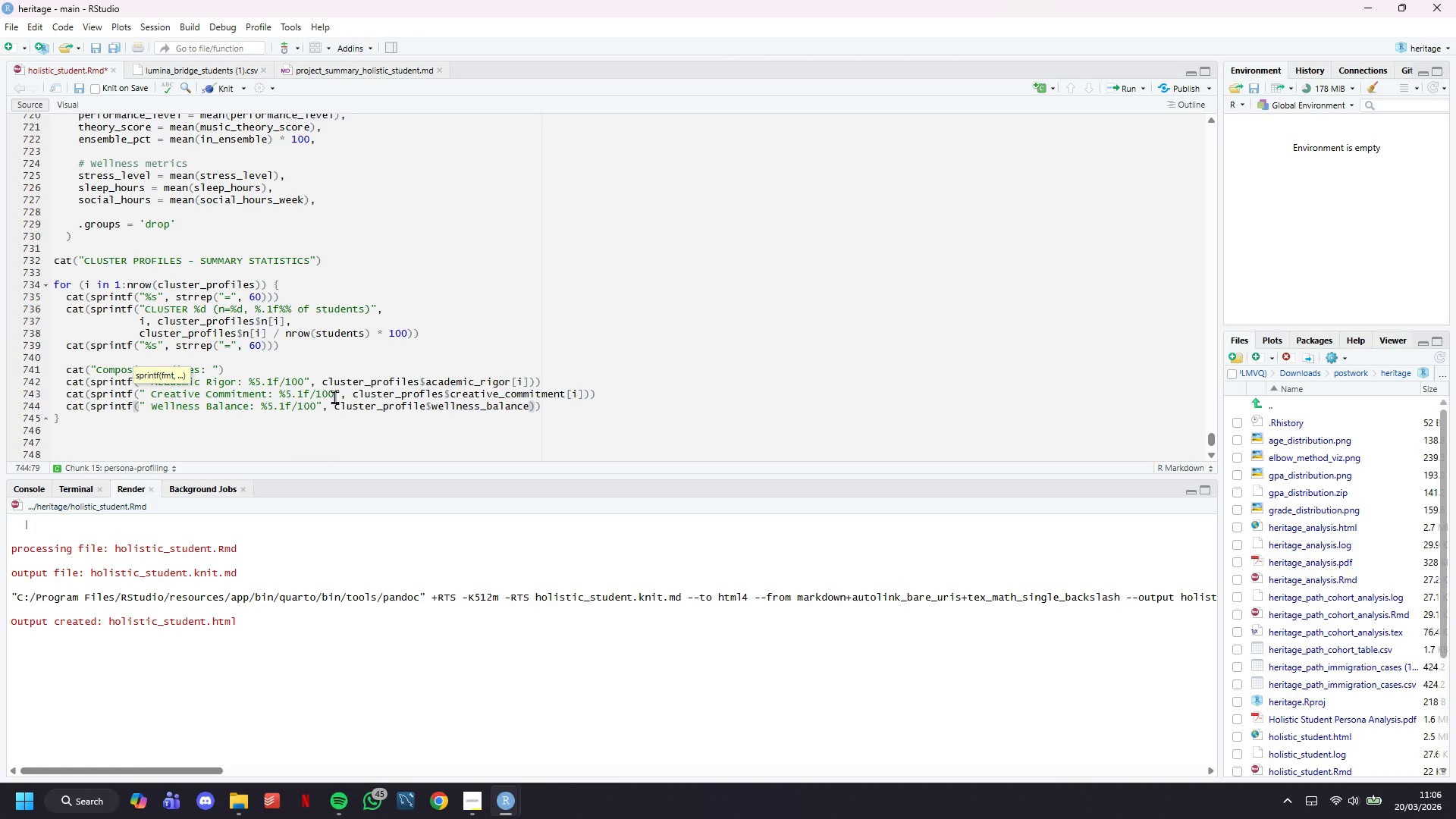 
key(ArrowRight)
 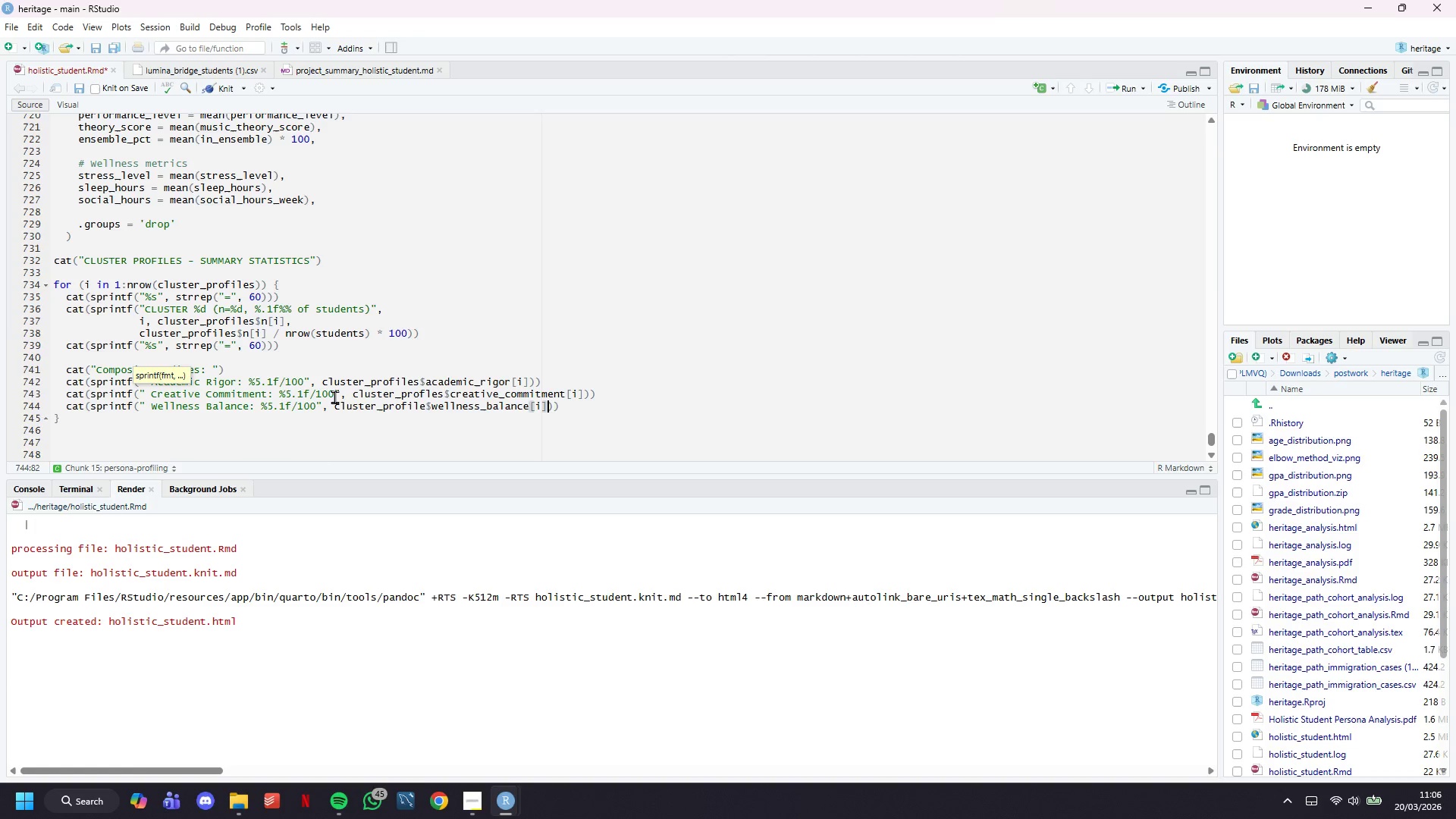 
key(ArrowRight)
 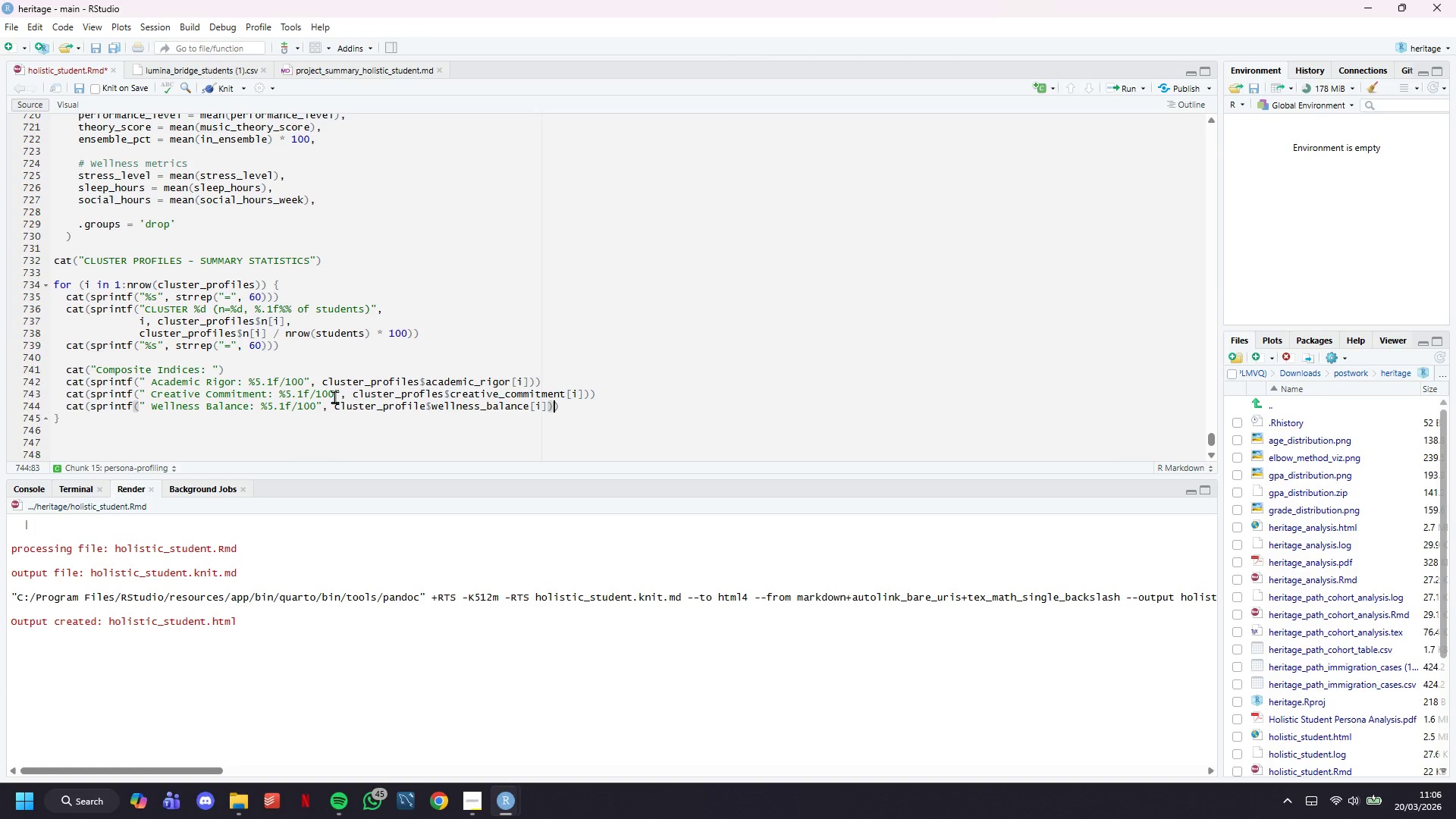 
key(ArrowRight)
 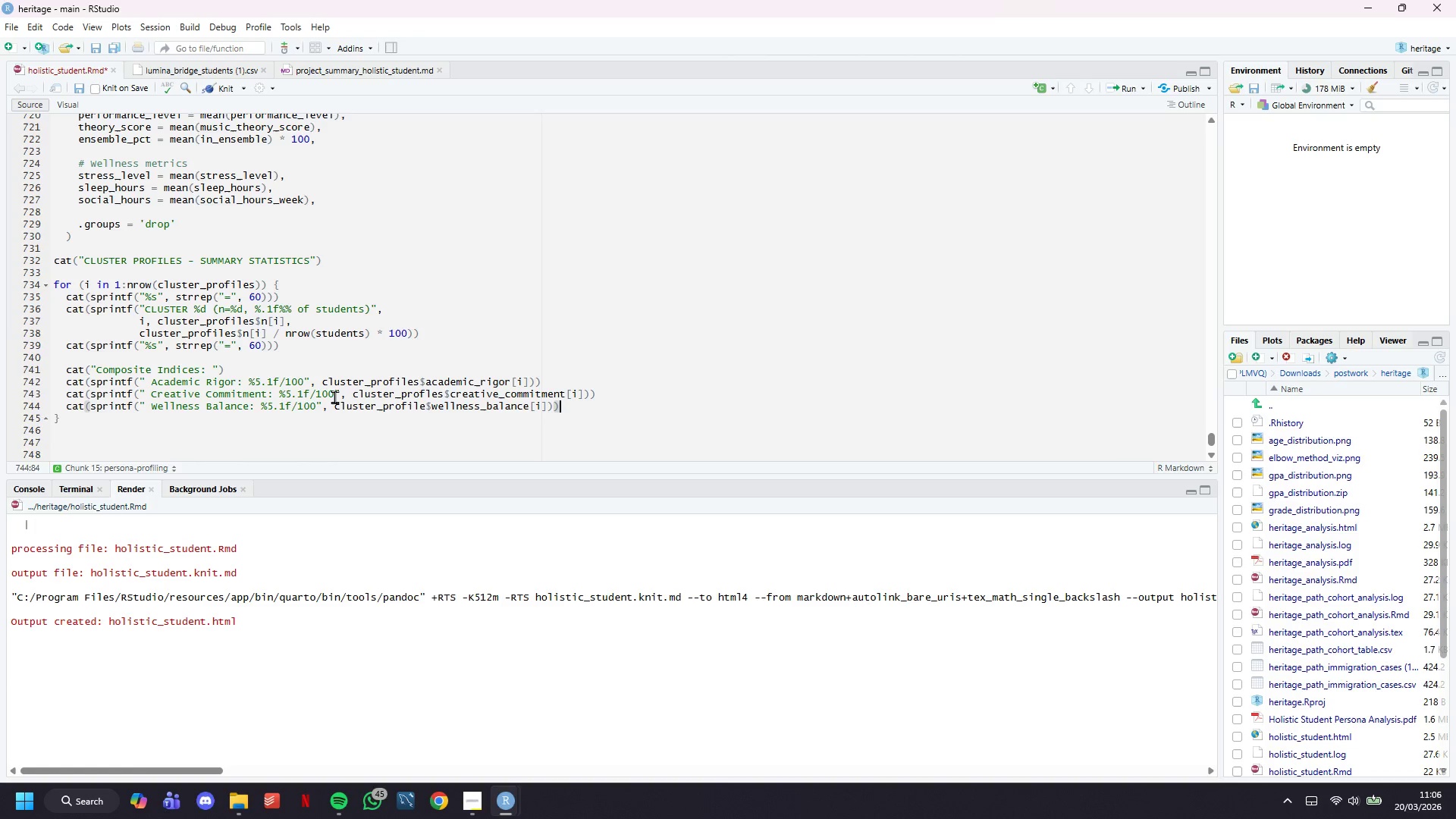 
key(Enter)
 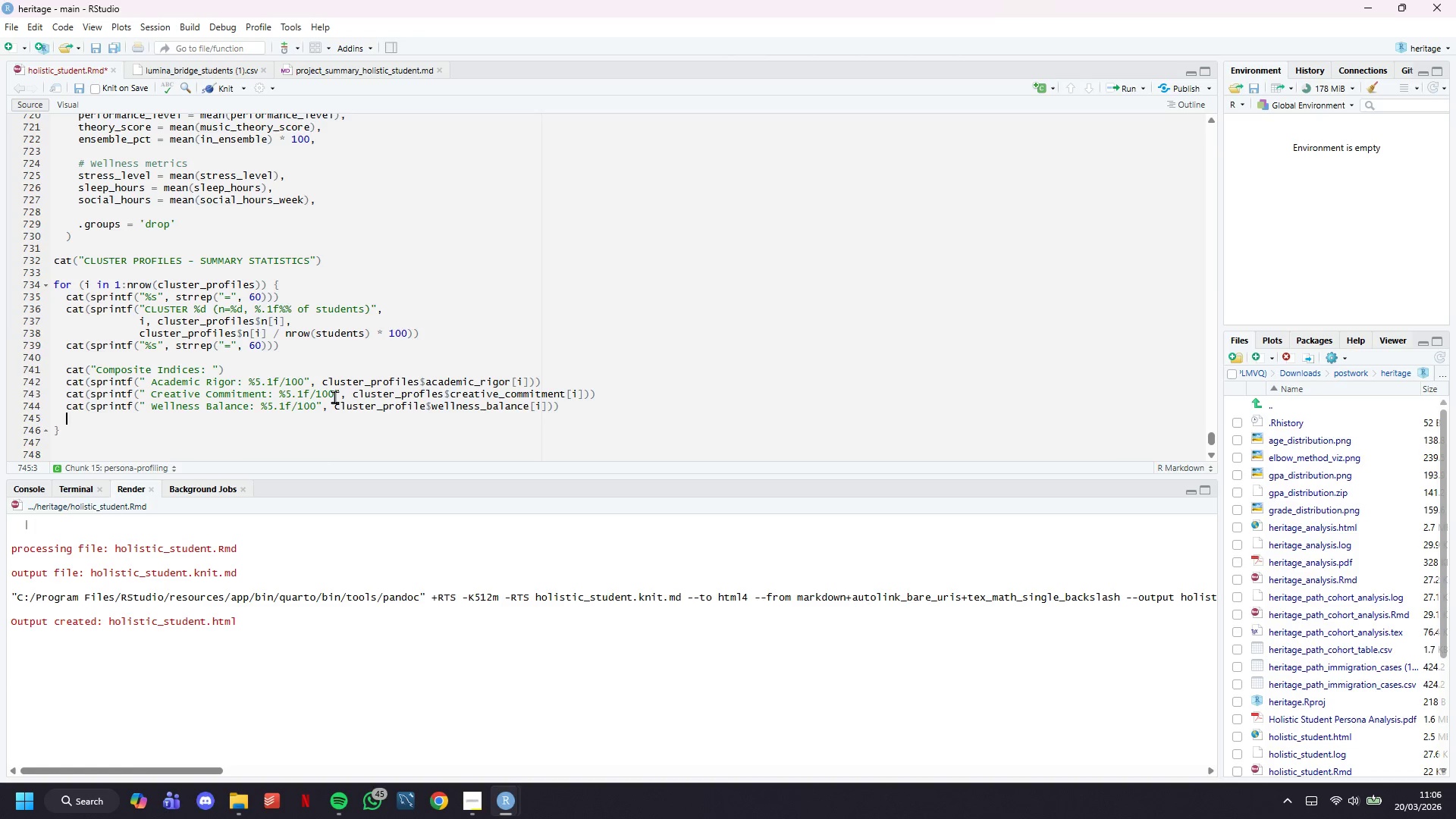 
key(Enter)
 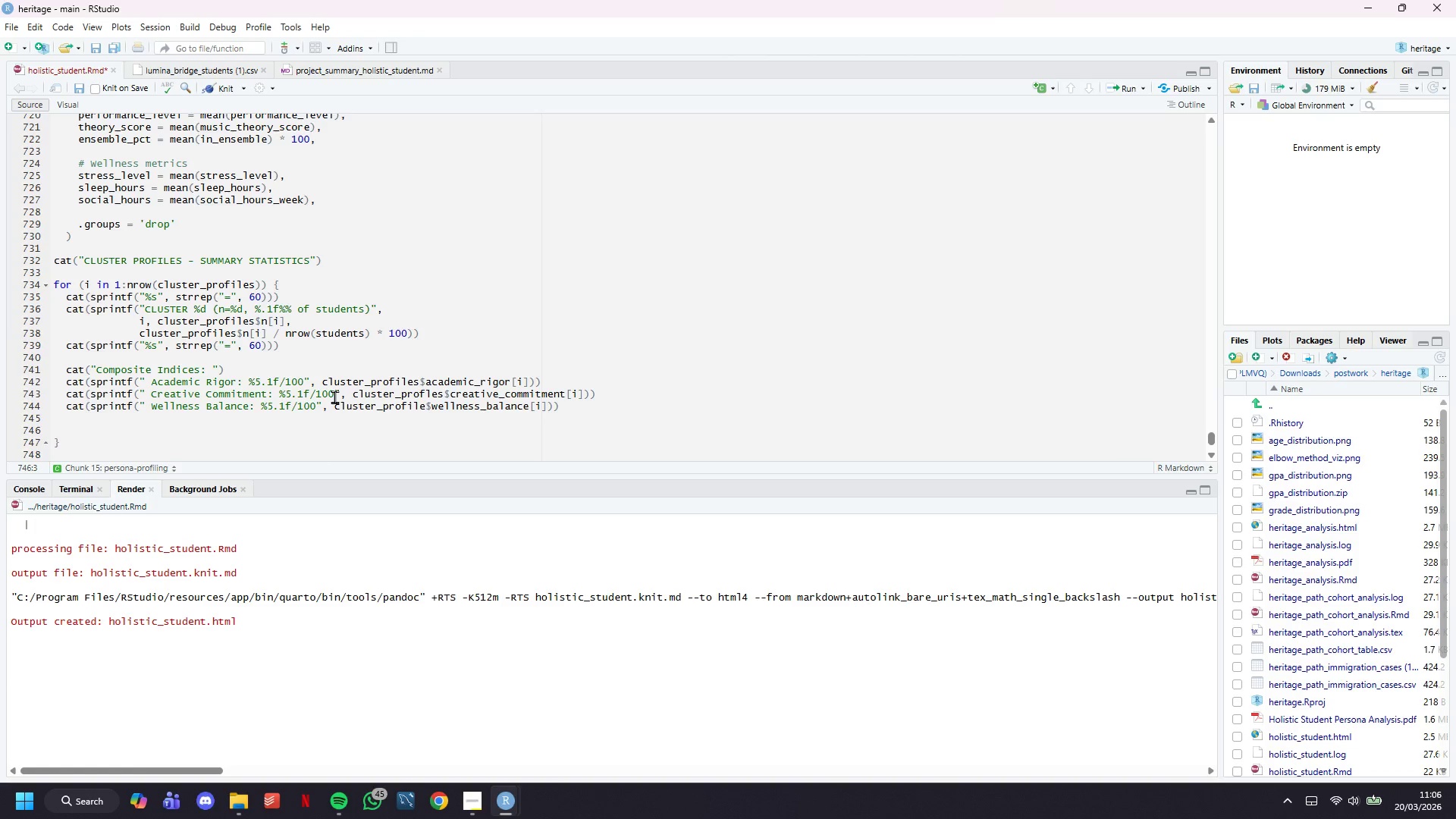 
scroll: coordinate [334, 397], scroll_direction: down, amount: 3.0
 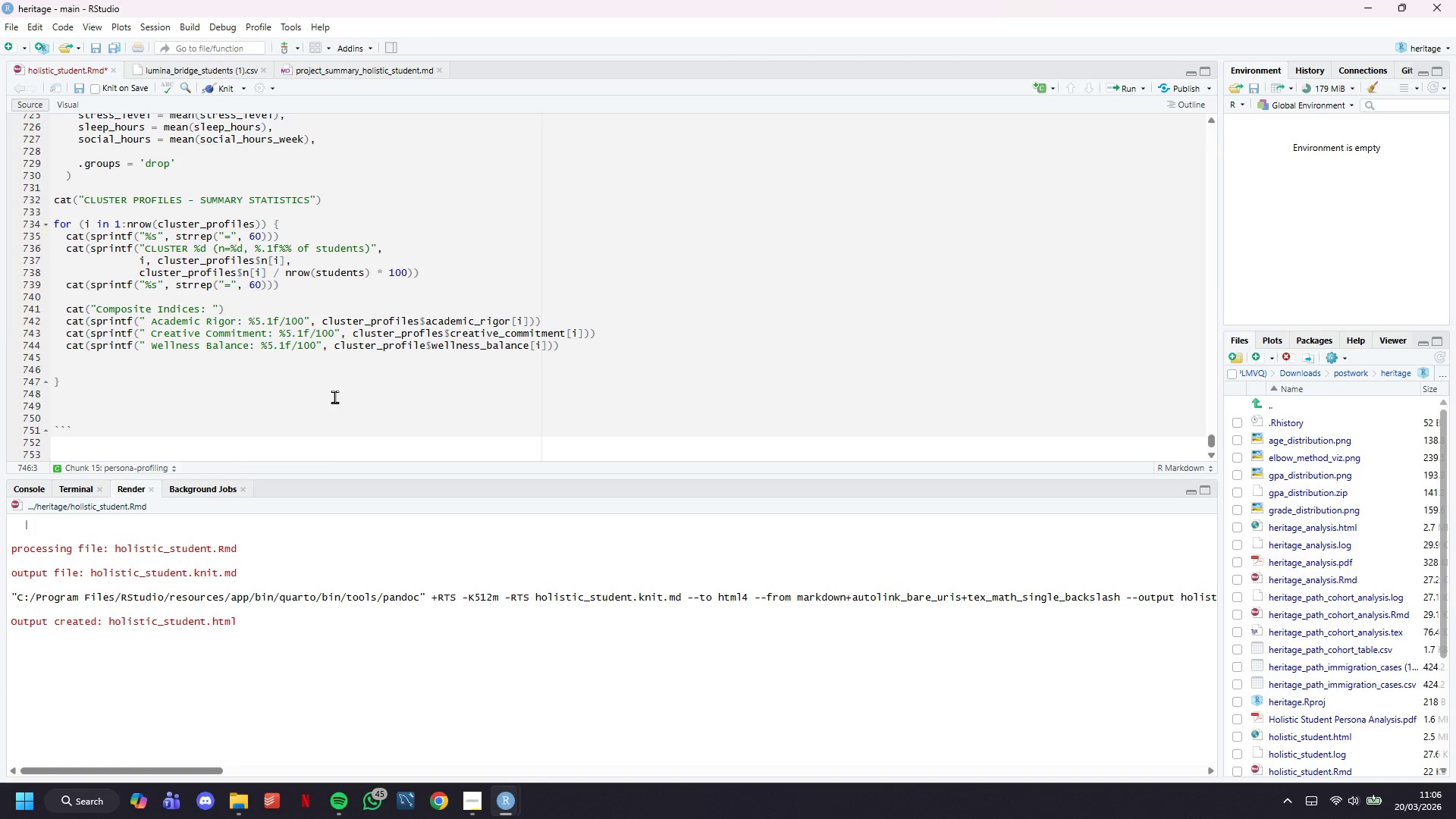 
type(cat(")
 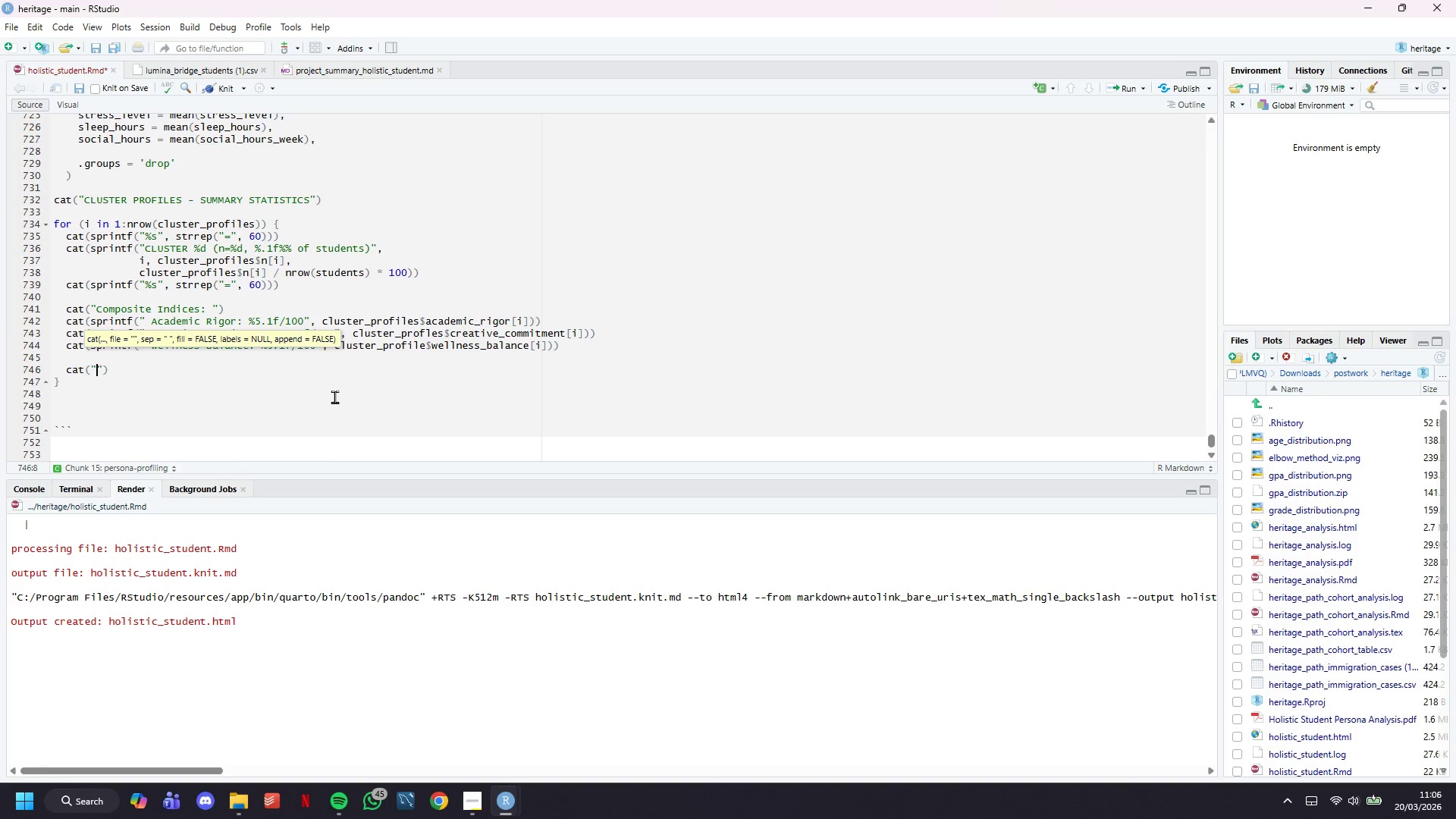 
type(Academic Profile: )
 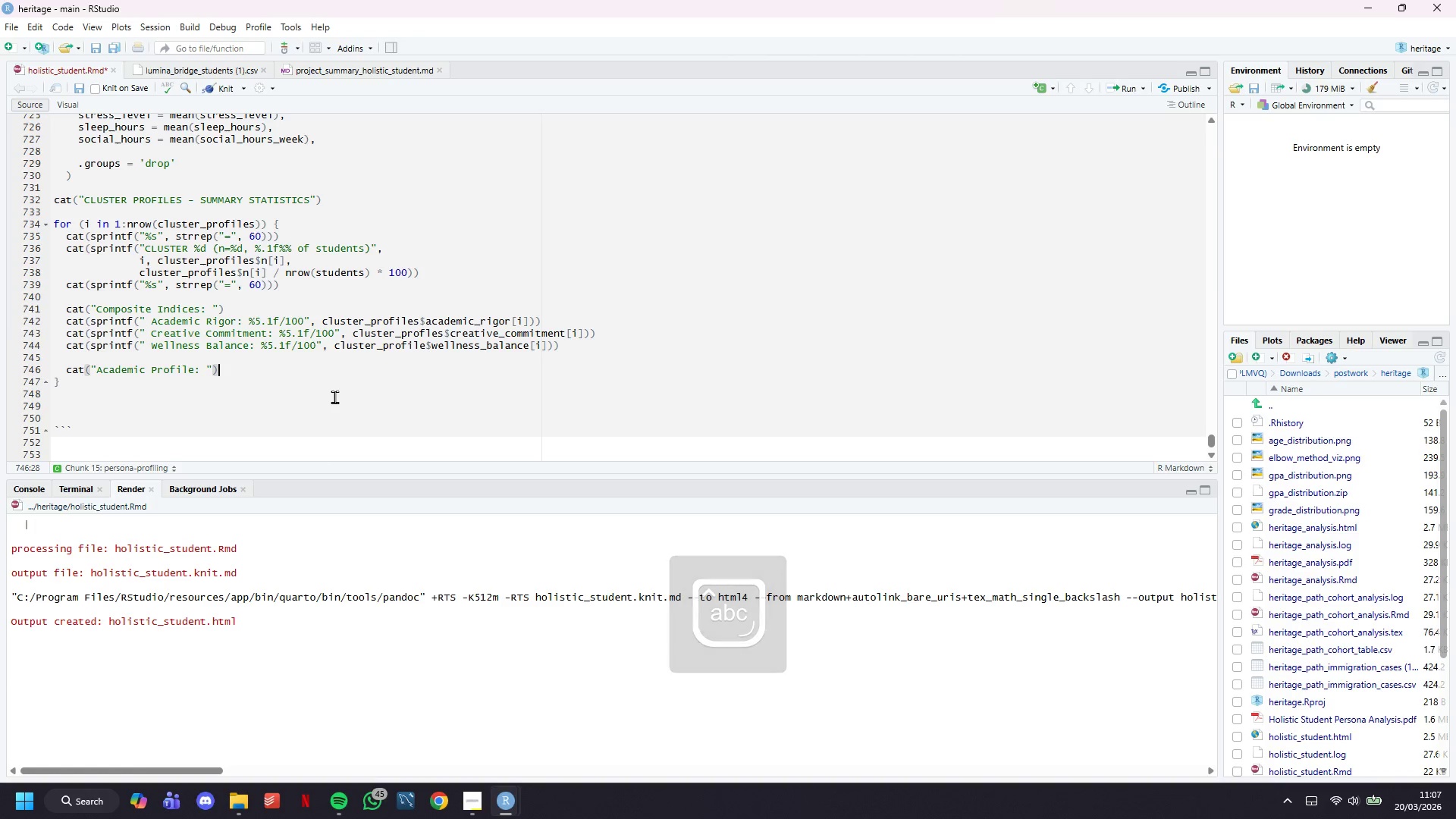 
 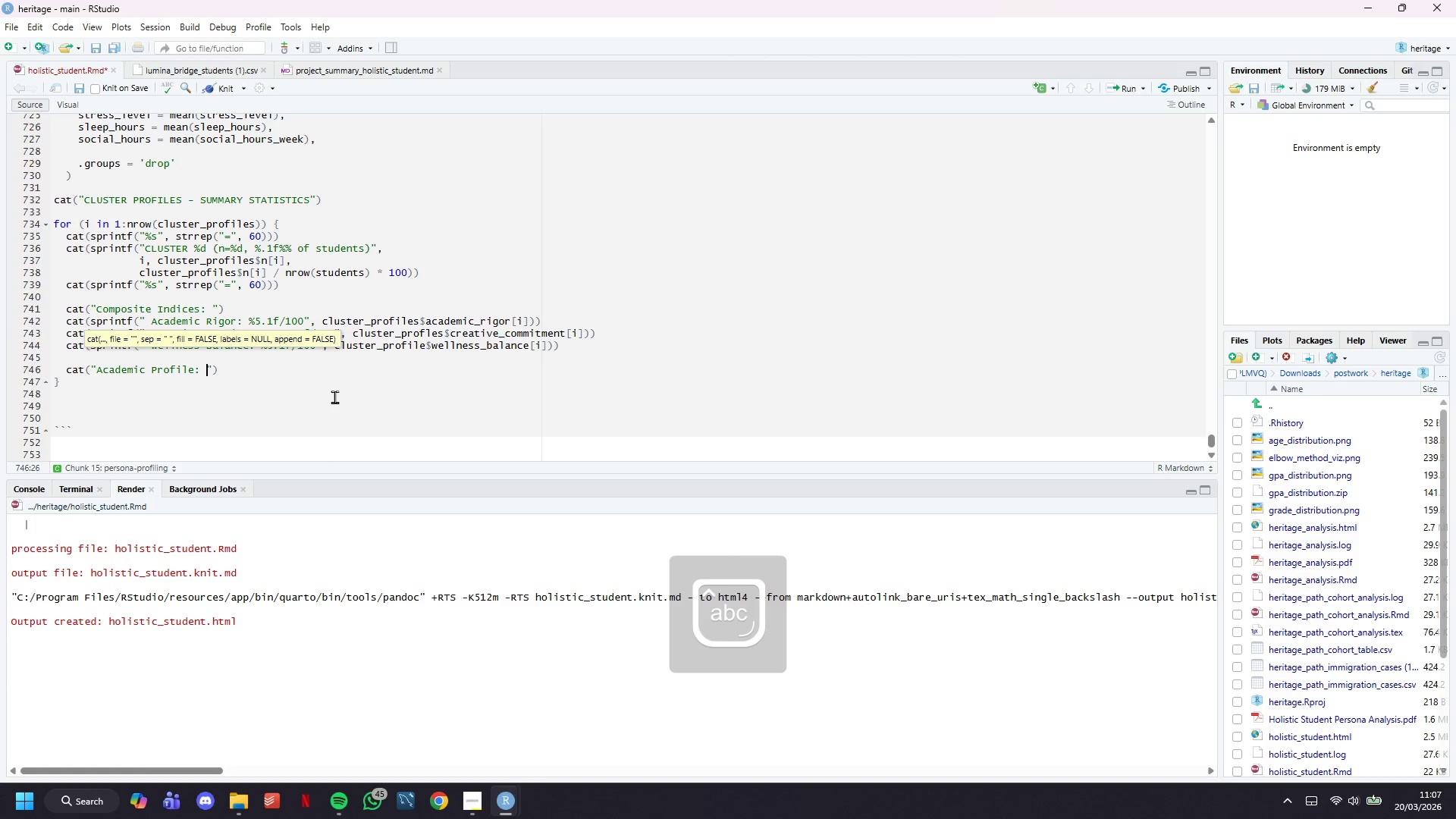 
key(ArrowRight)
 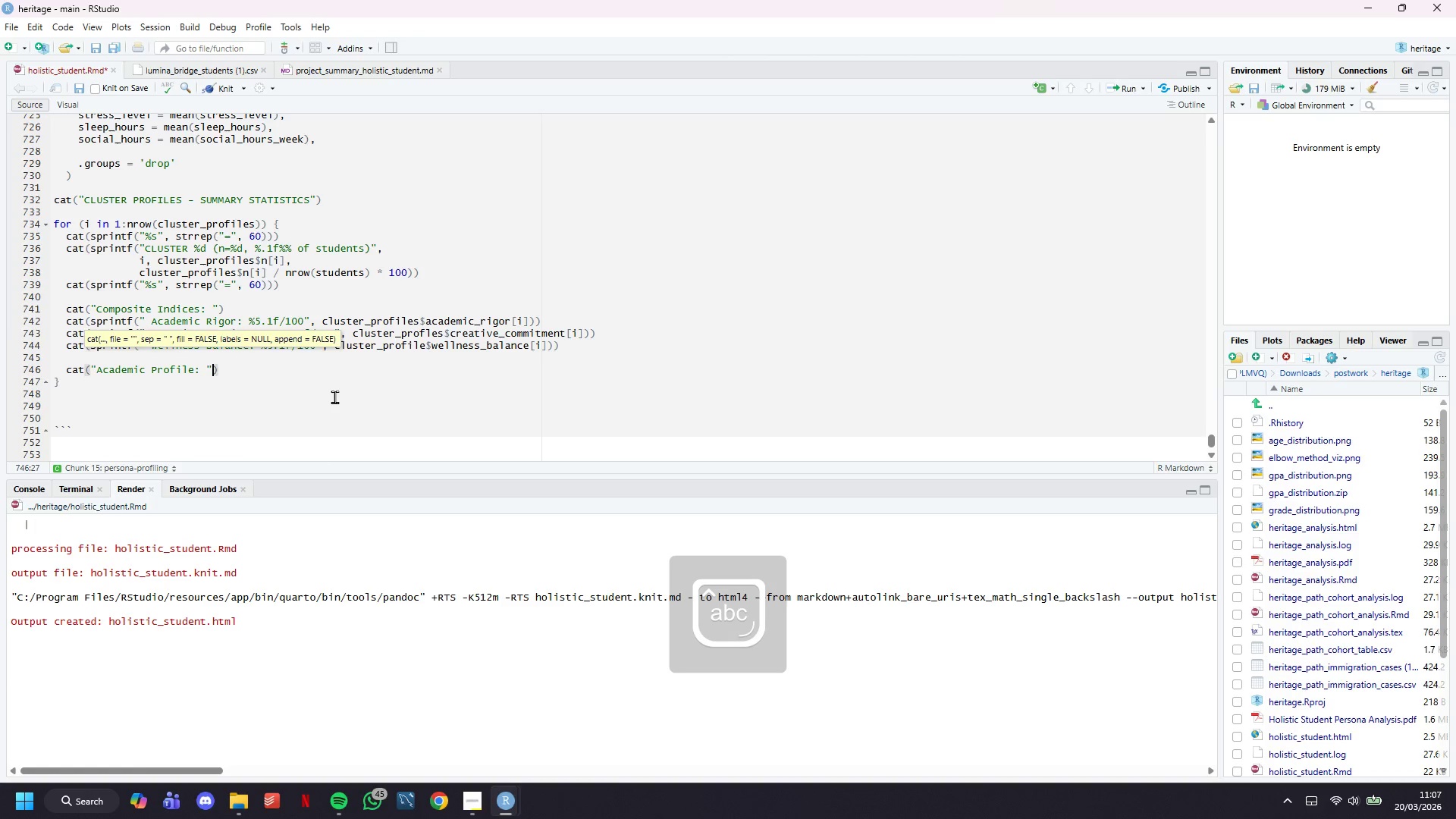 
key(ArrowRight)
 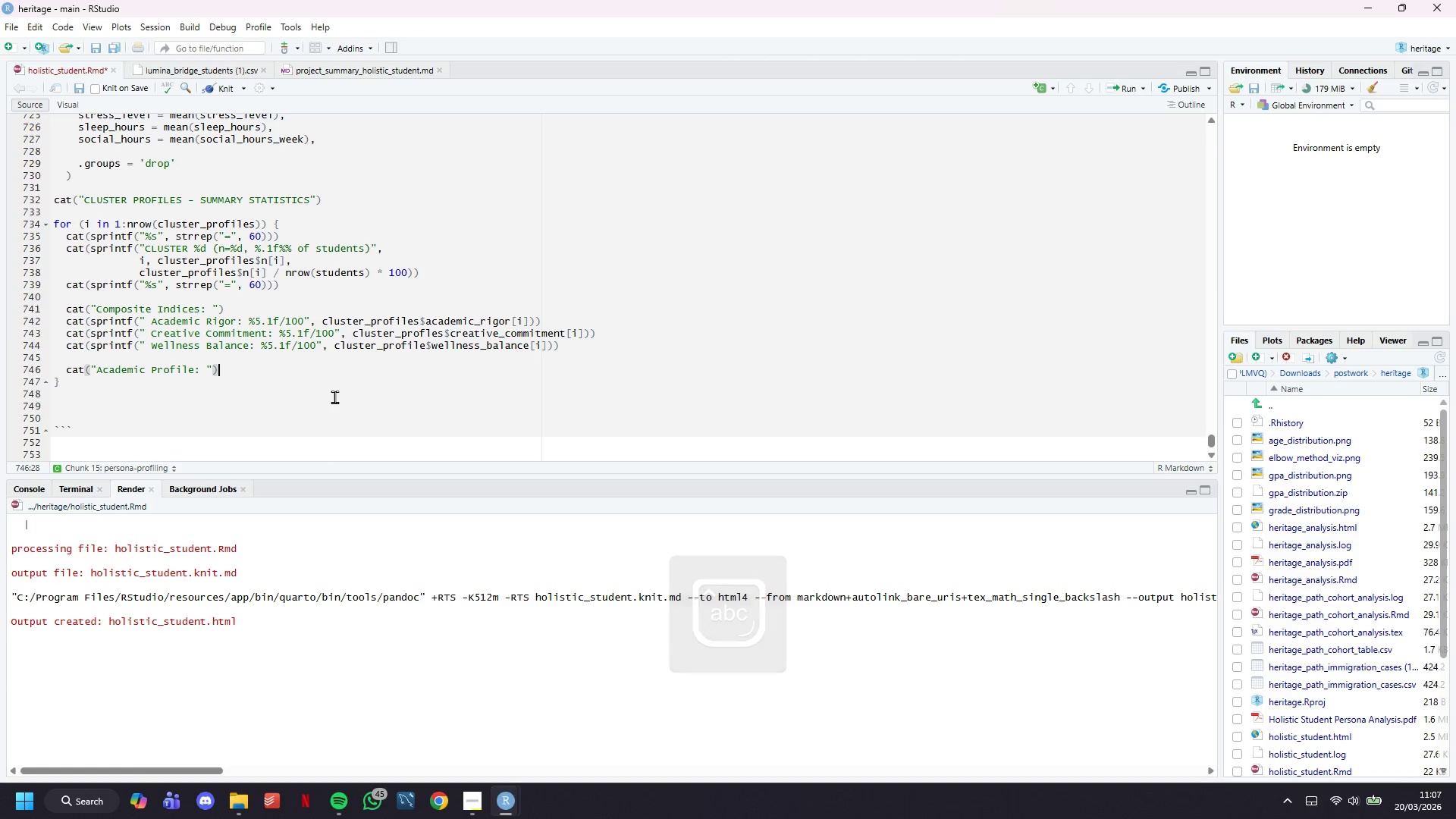 
key(Enter)
 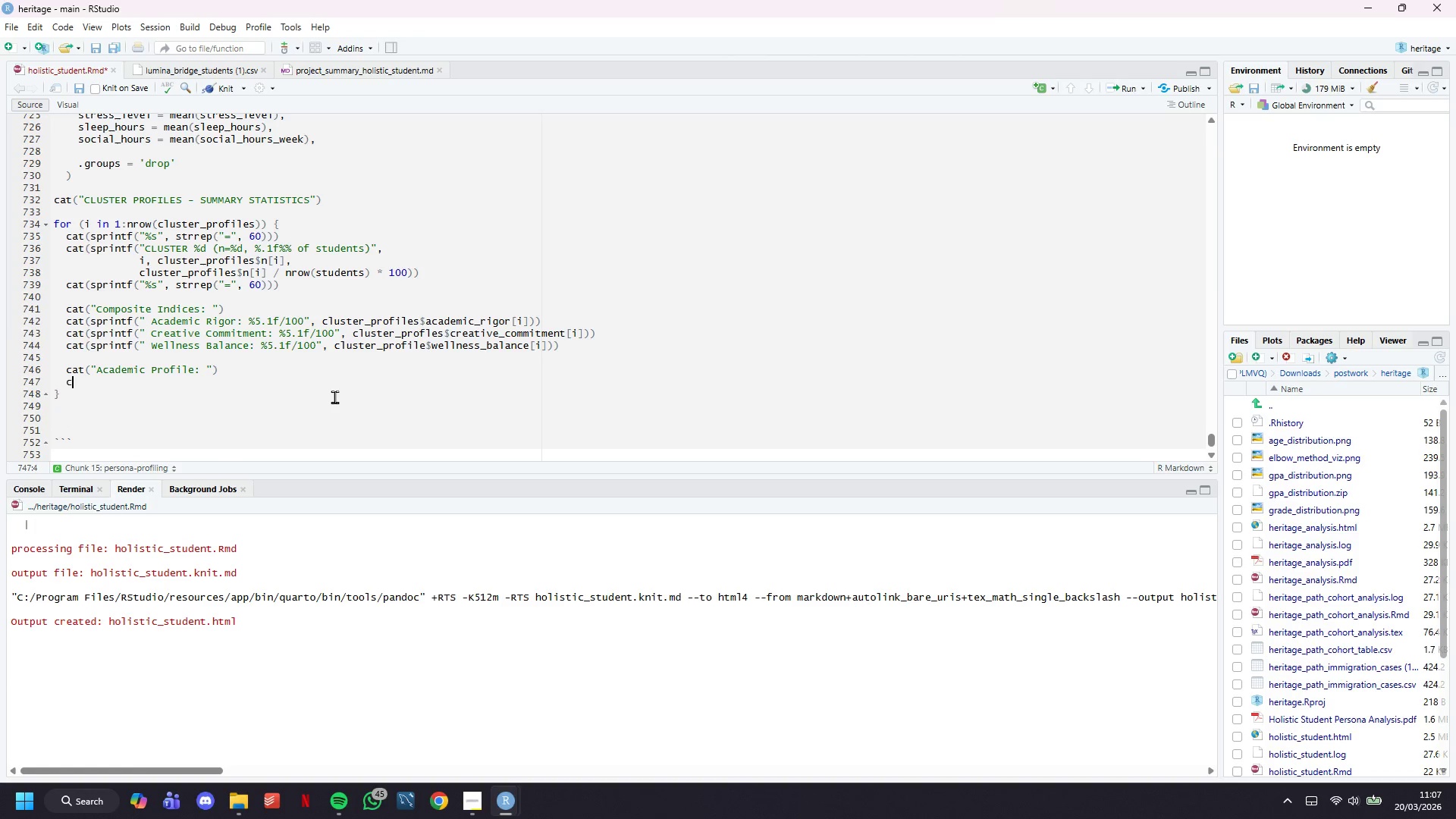 
type(cat(sprintf(" GPA: %.2f)
 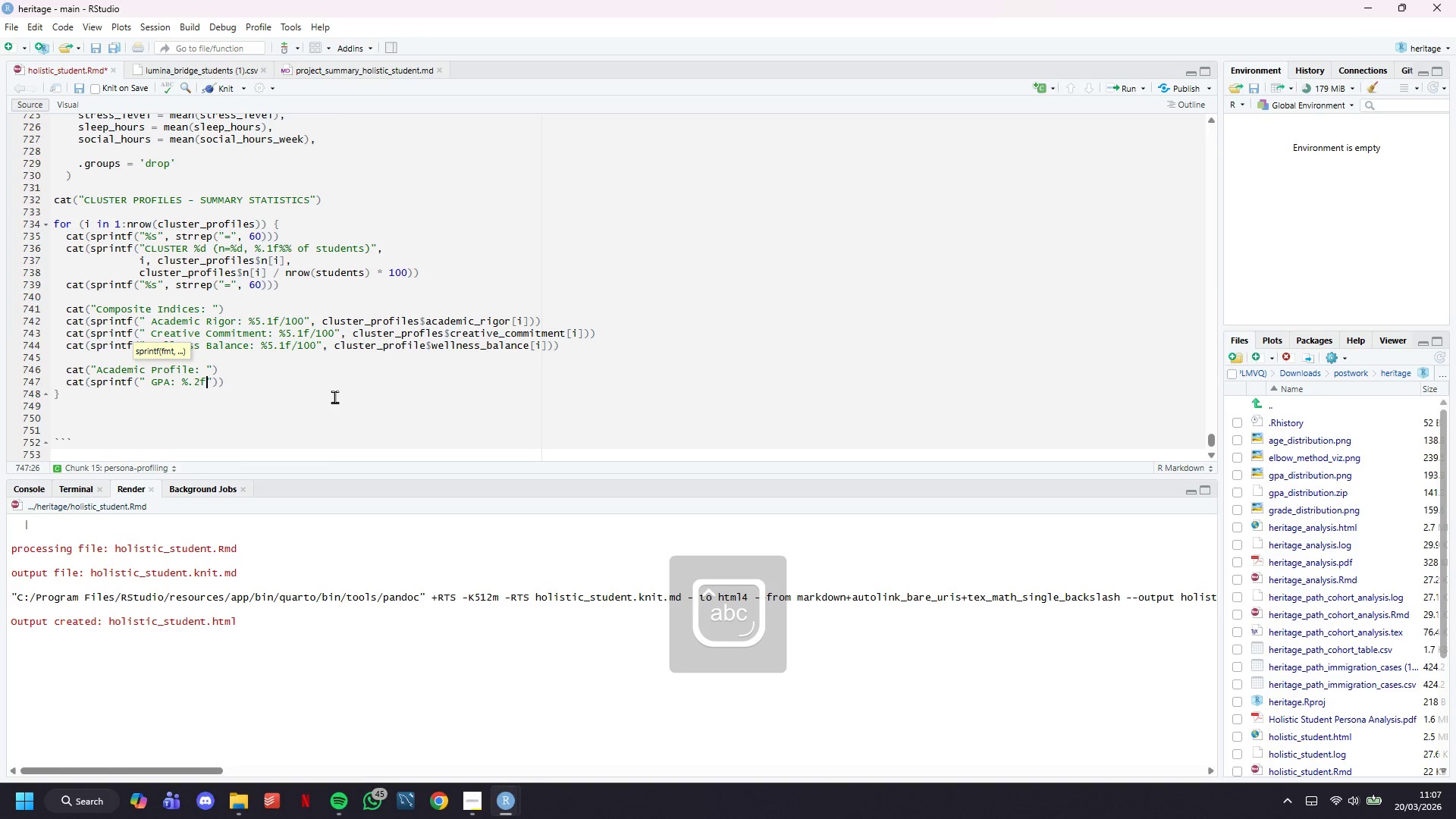 
key(ArrowRight)
 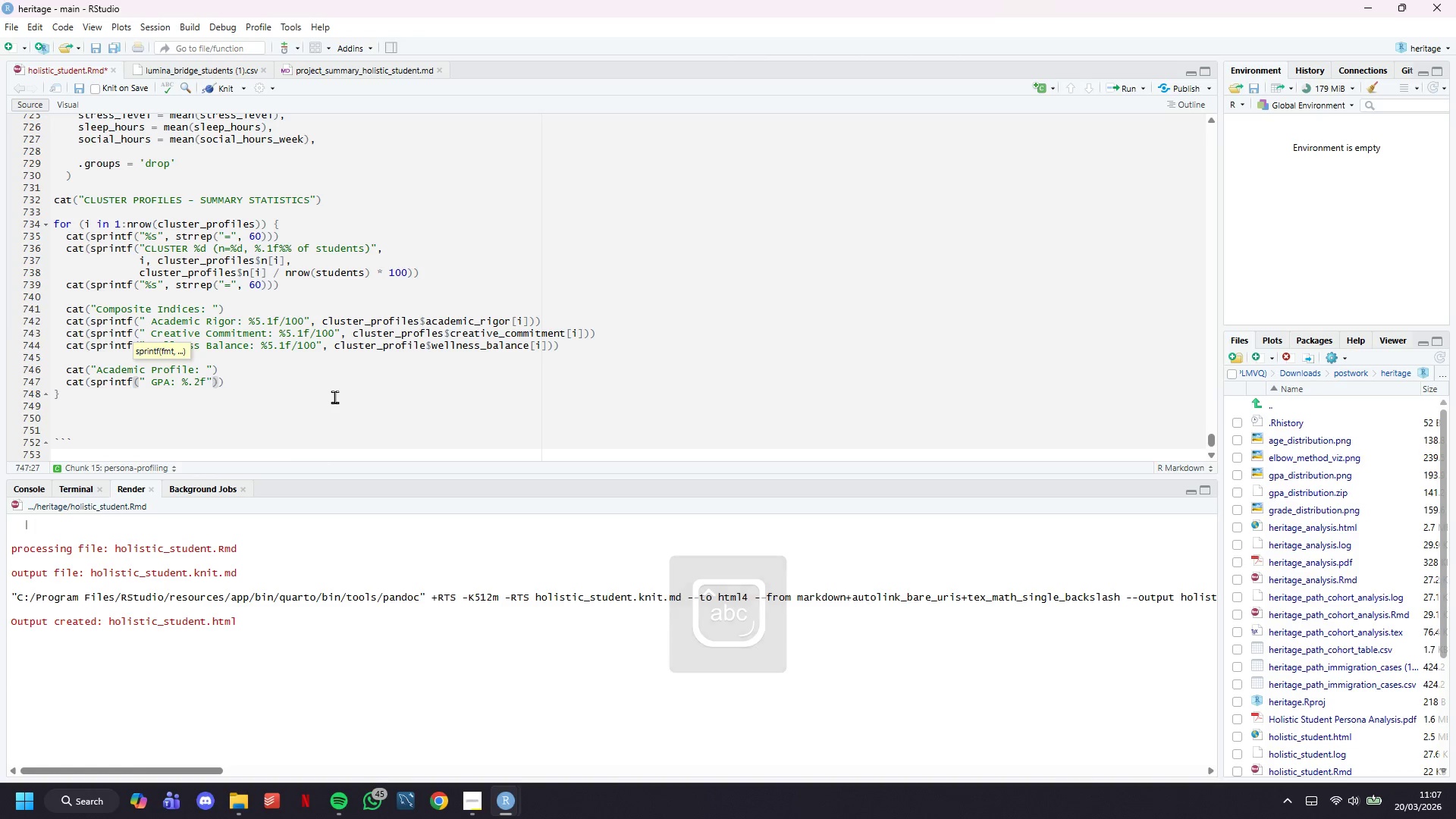 
type(, cluster_profiles$gpa[i)
 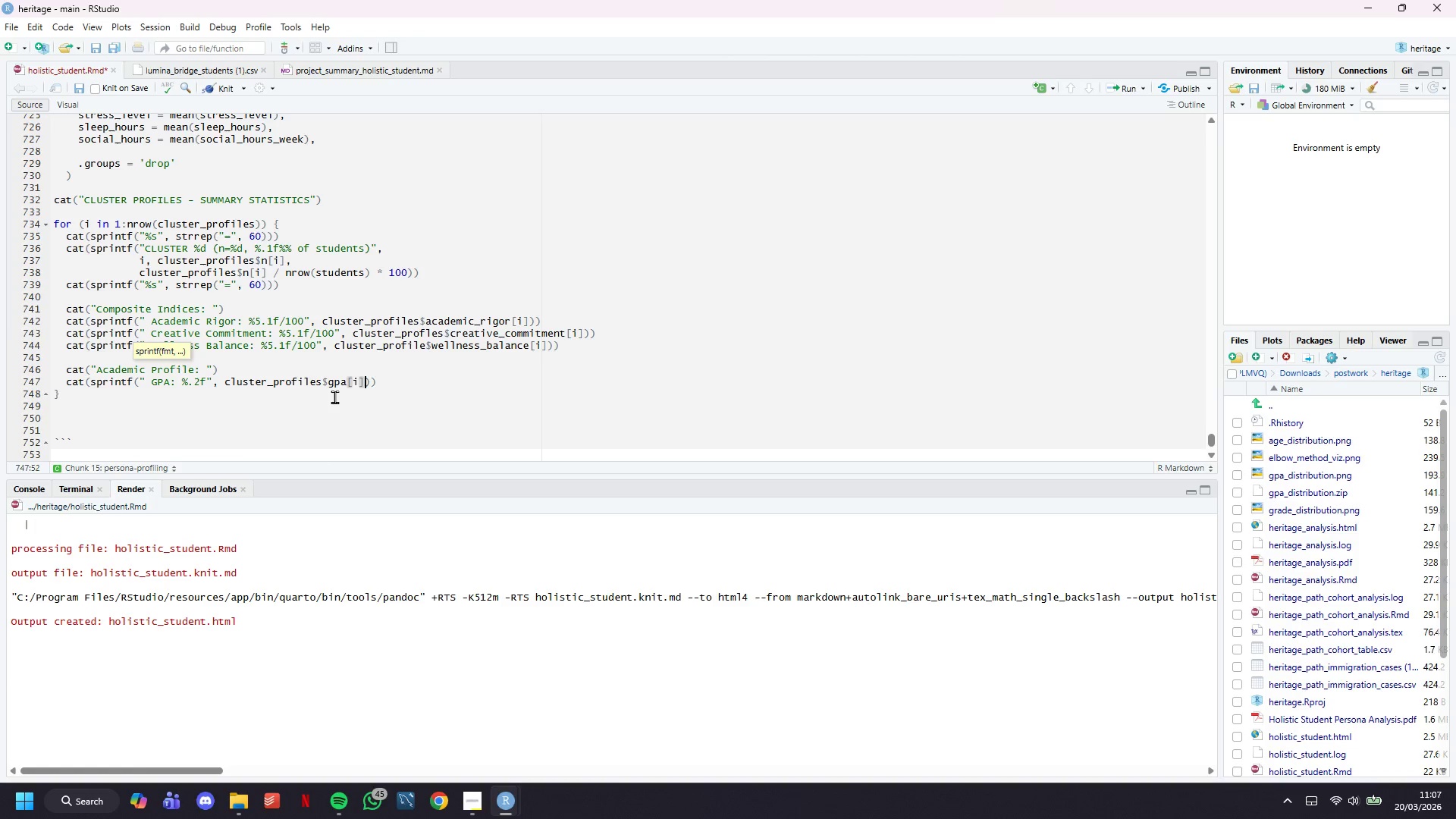 
 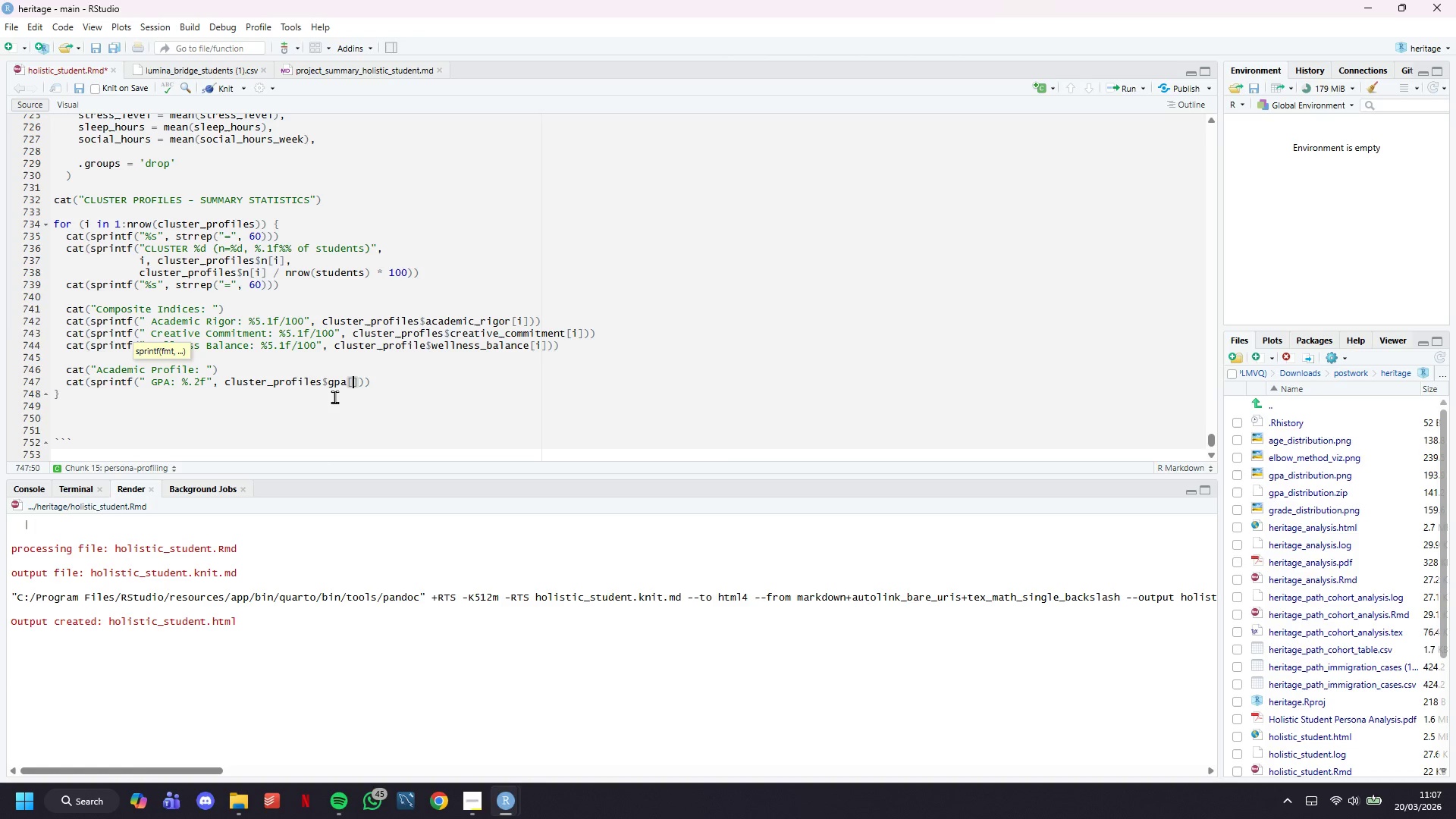 
key(ArrowRight)
 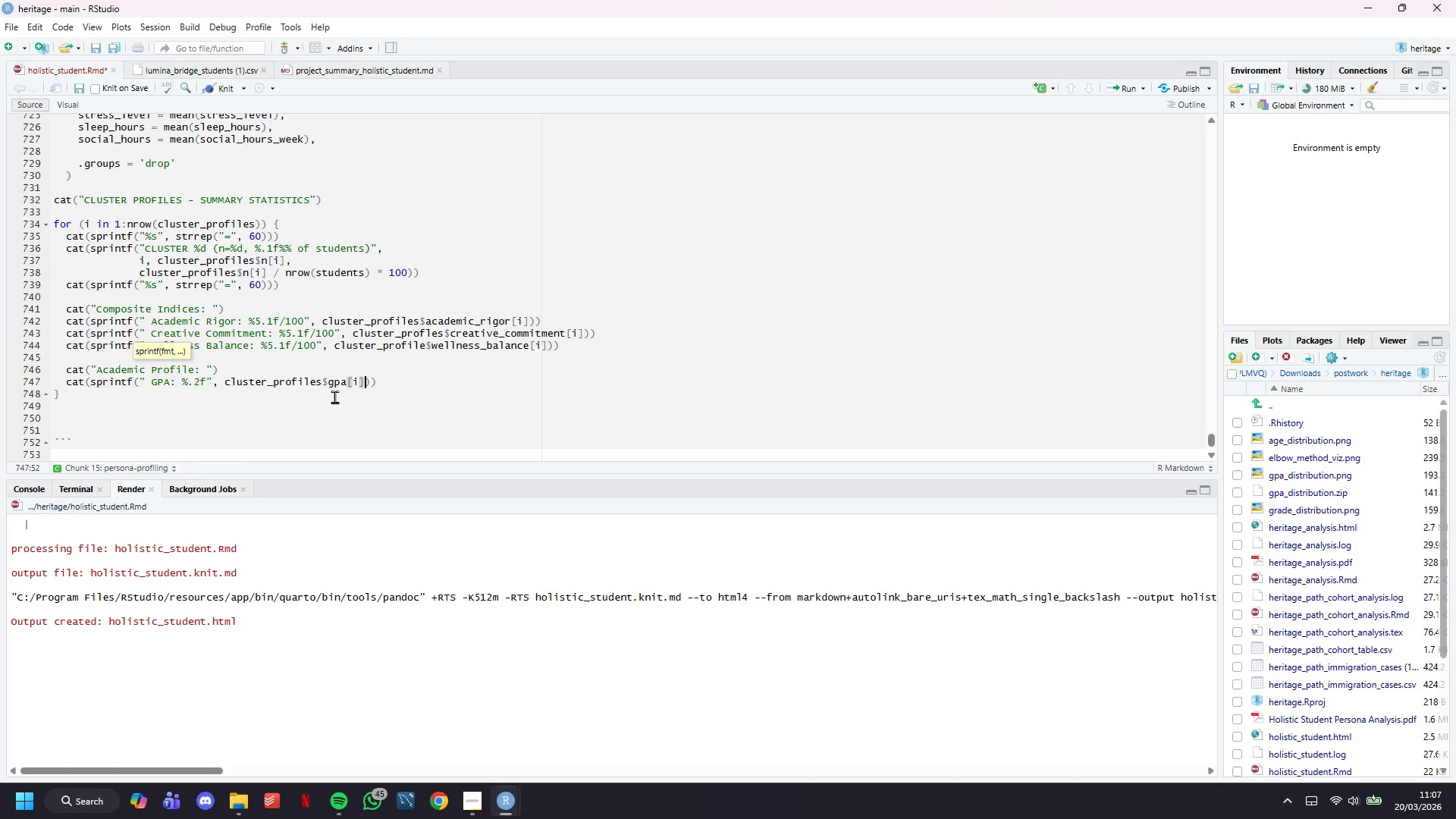 
key(ArrowRight)
 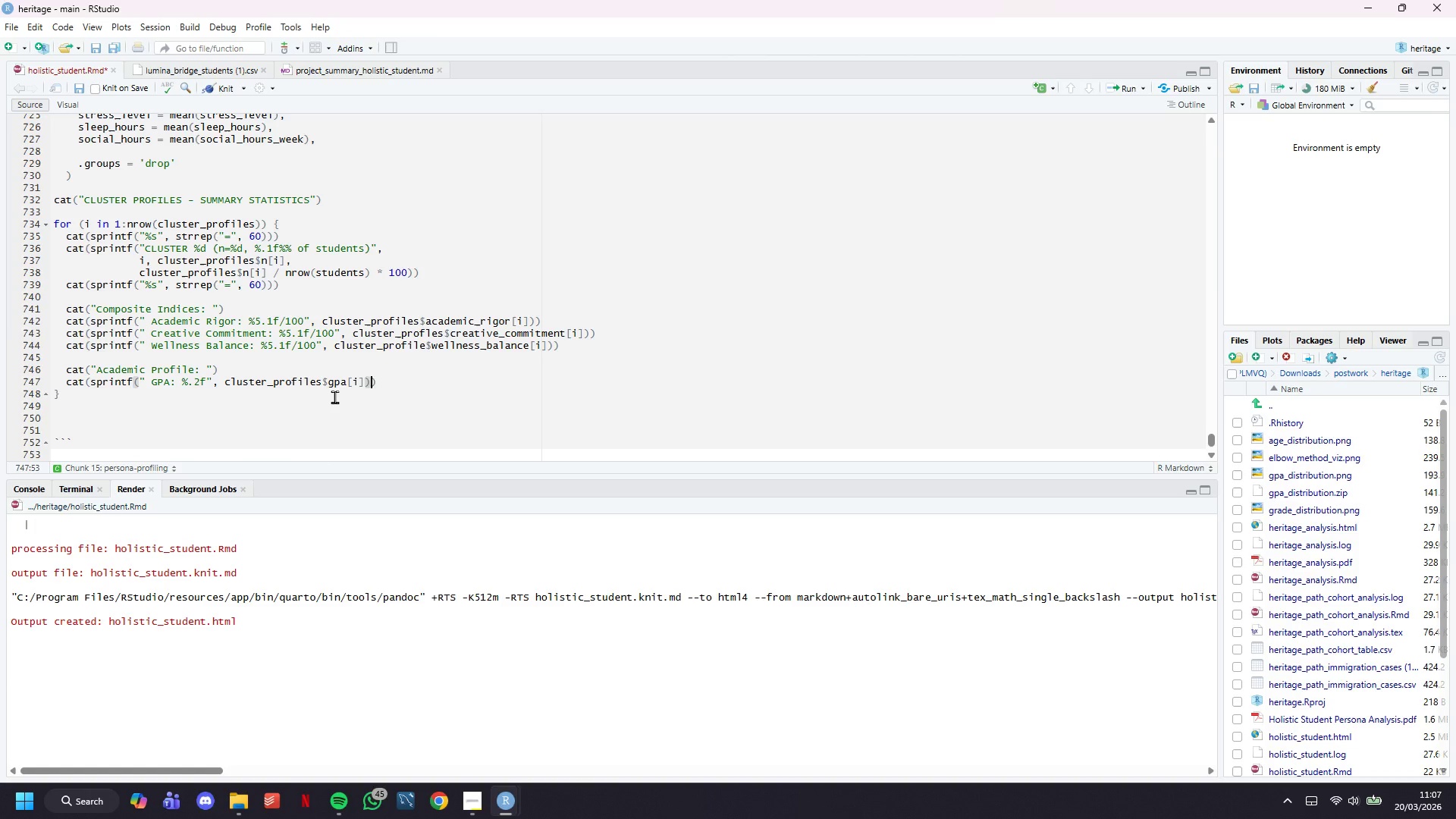 
key(ArrowRight)
 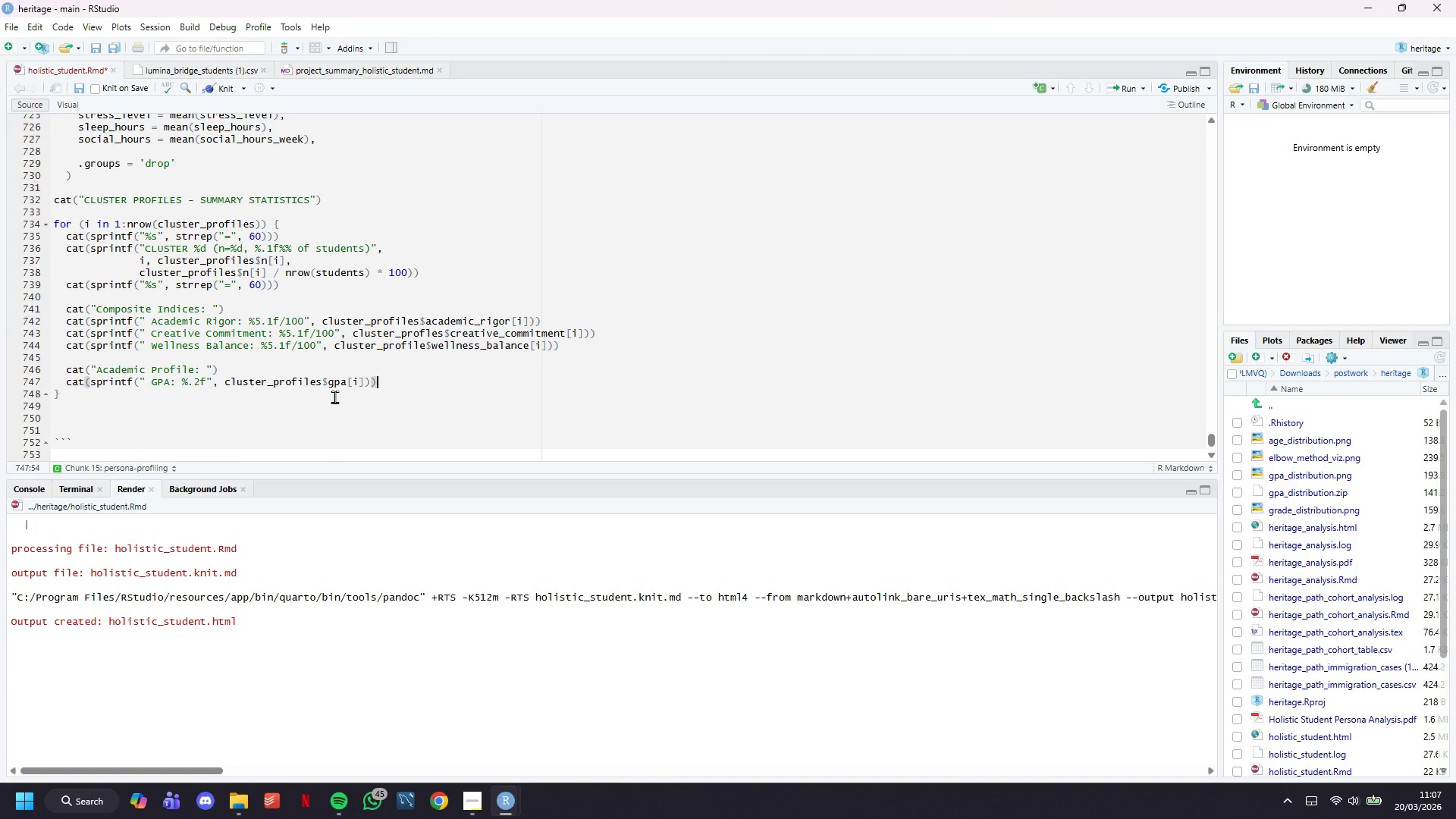 
key(Enter)
 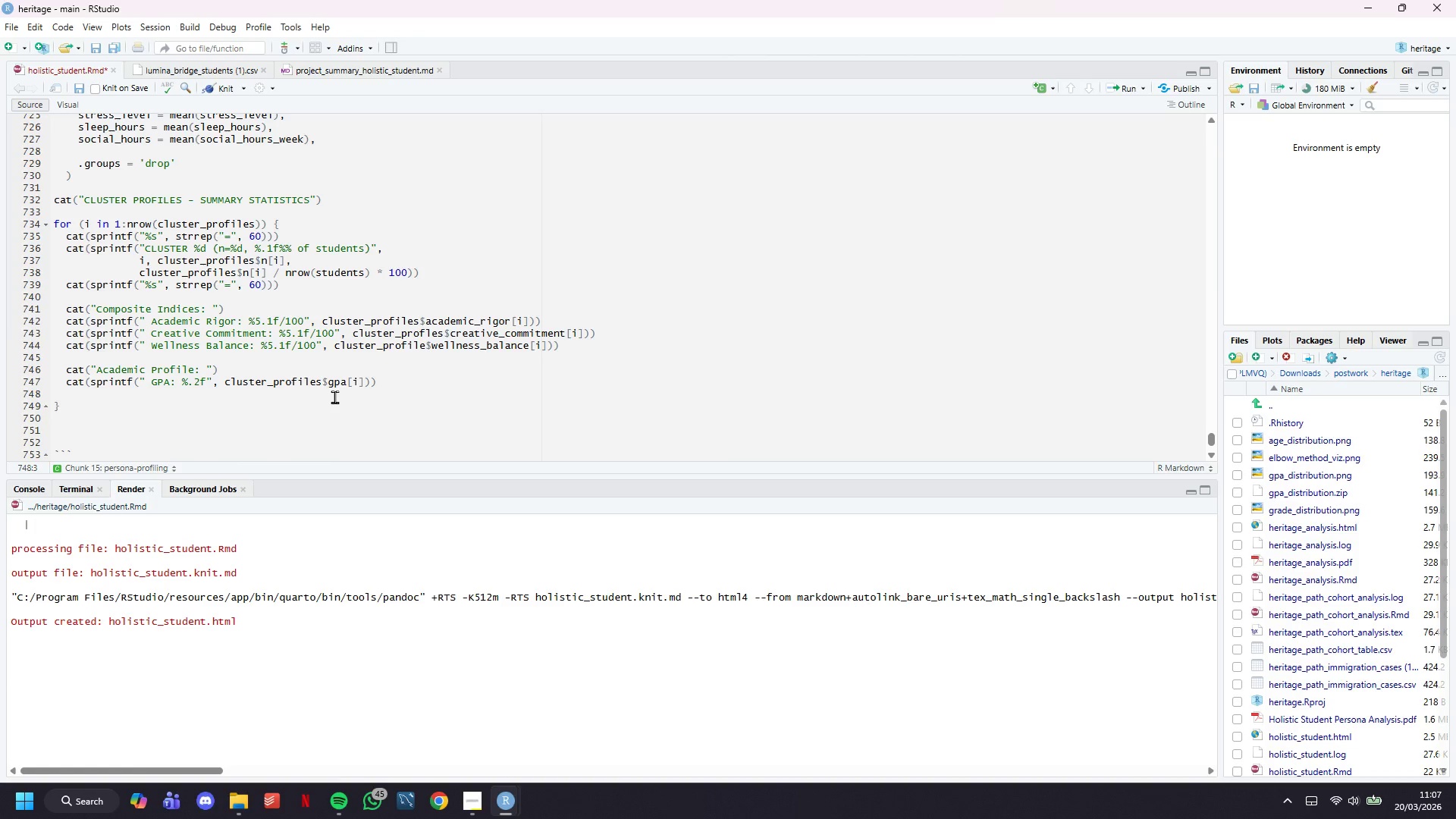 
type(cat))
key(Backspace)
type((sprintf(" Study hours/week: %.1f)
 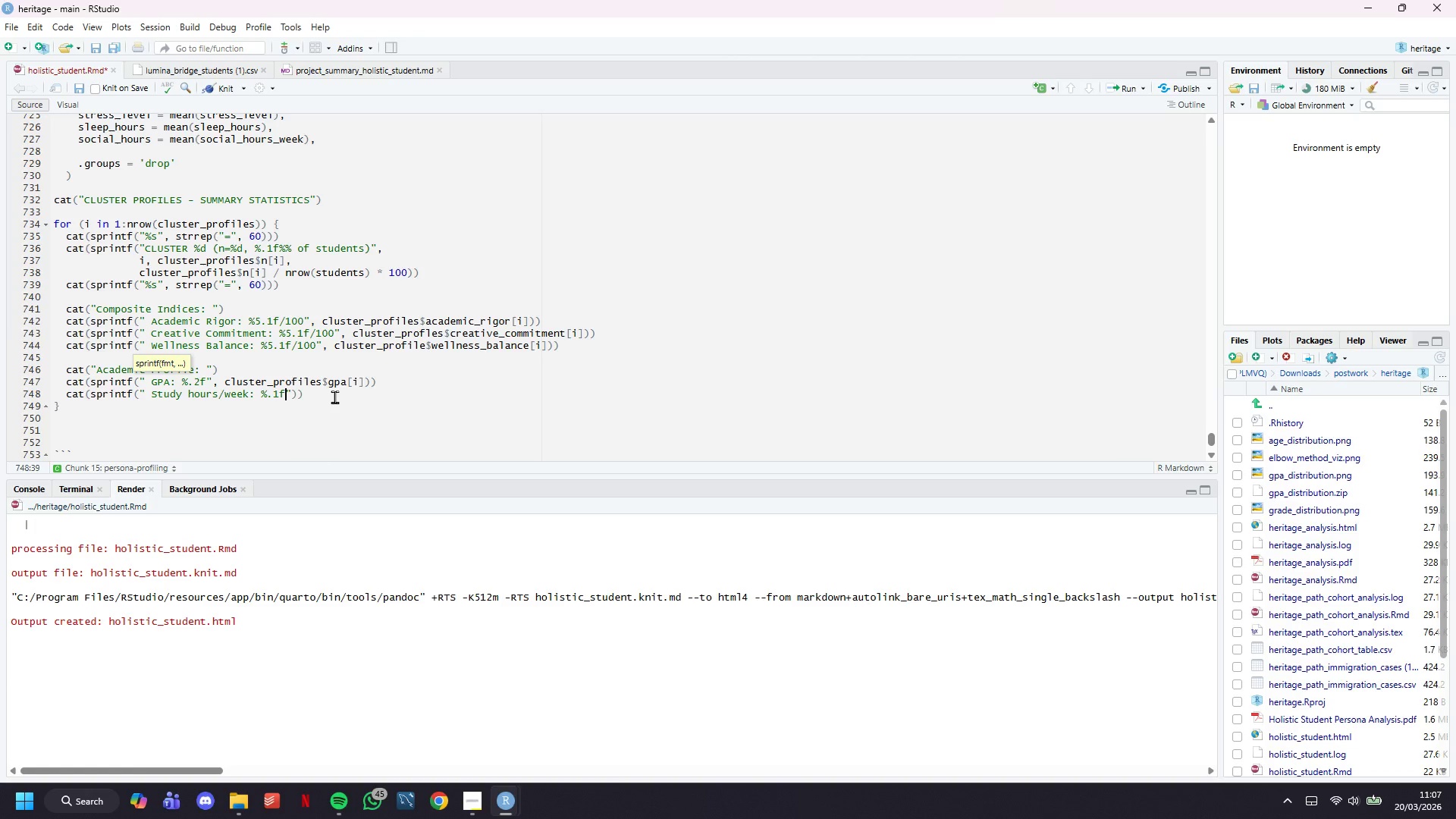 
key(ArrowRight)
 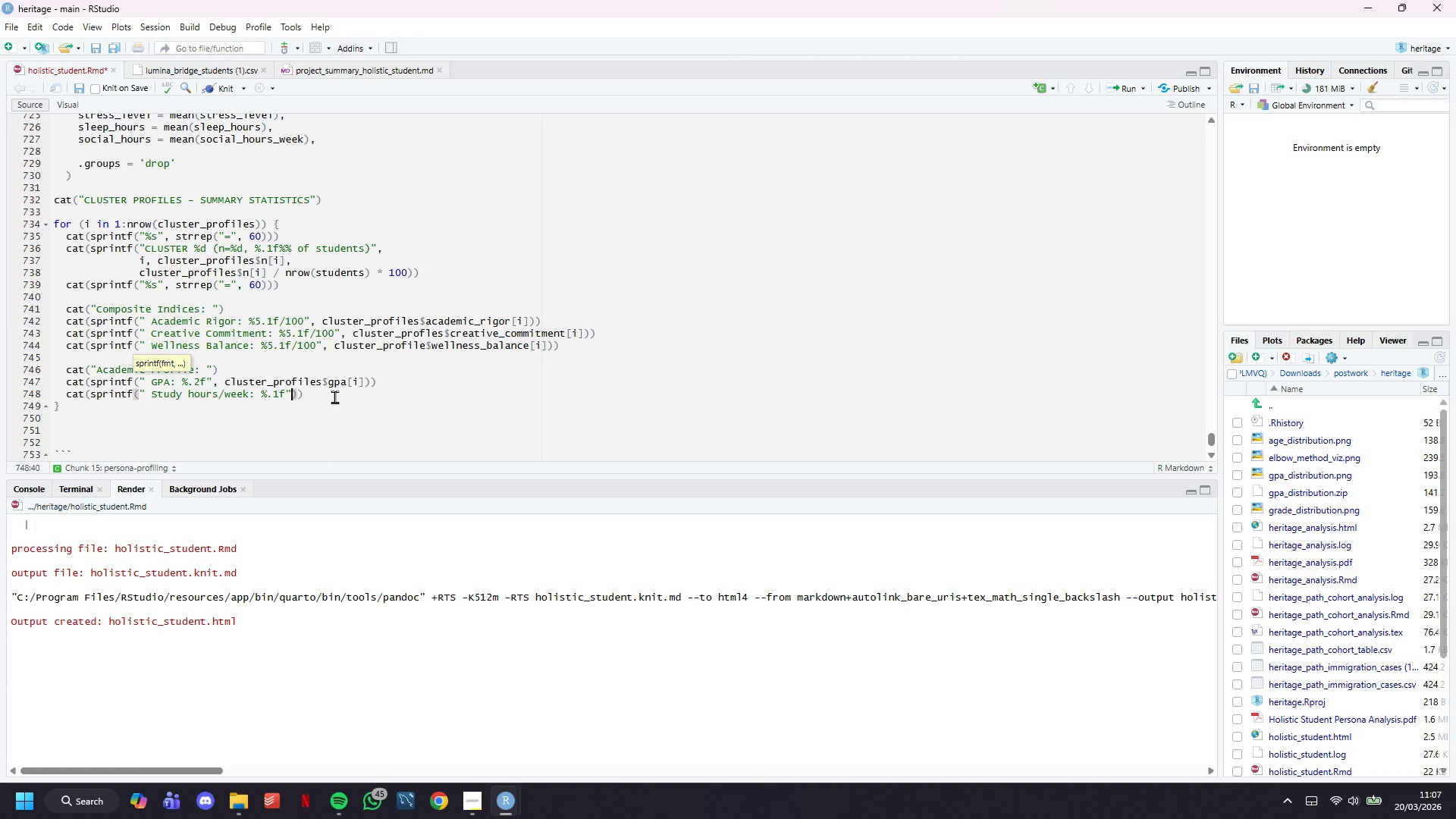 
type(, cluster+)
key(Backspace)
type(_profiles$study_hours[i)
 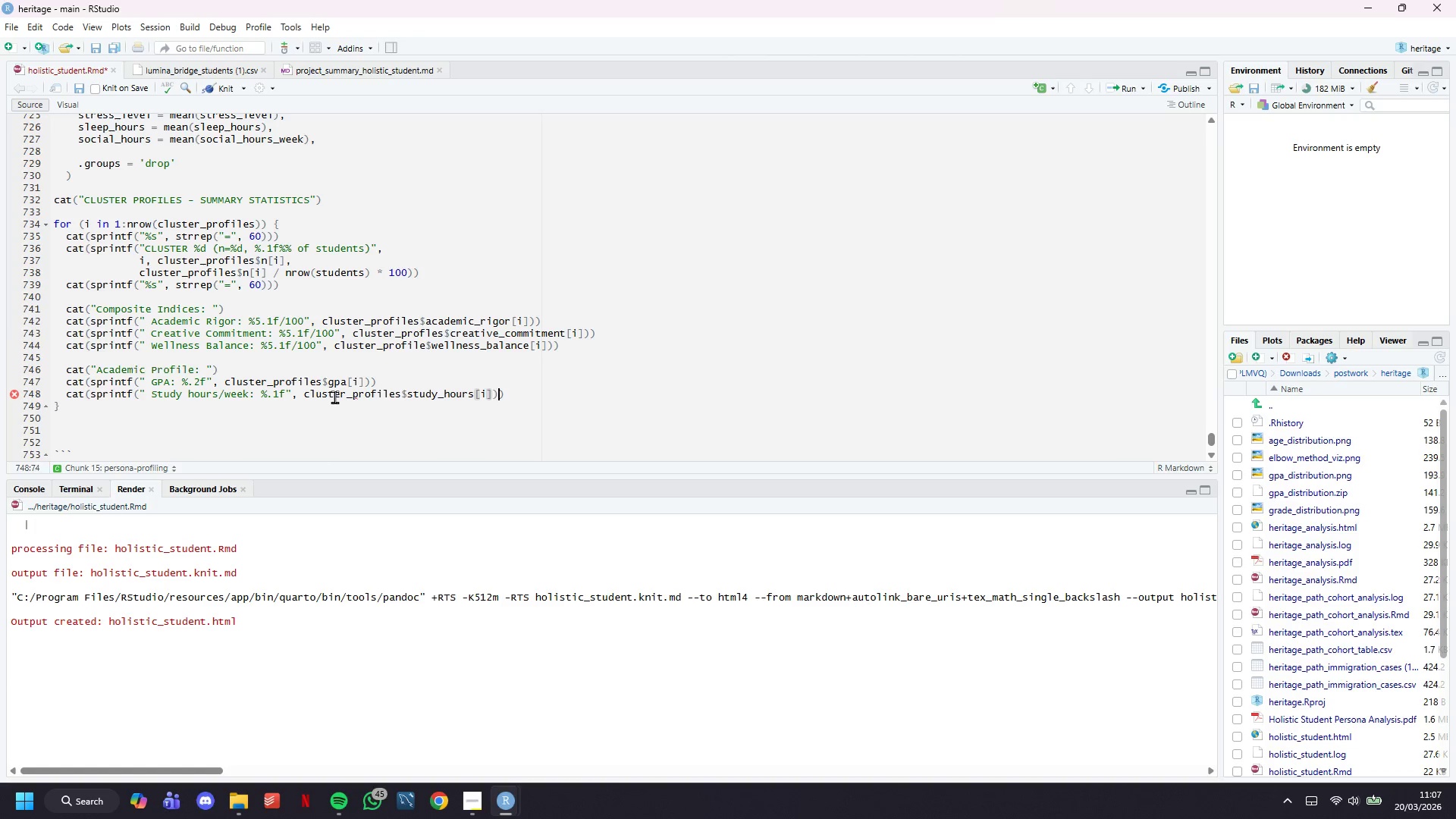 
 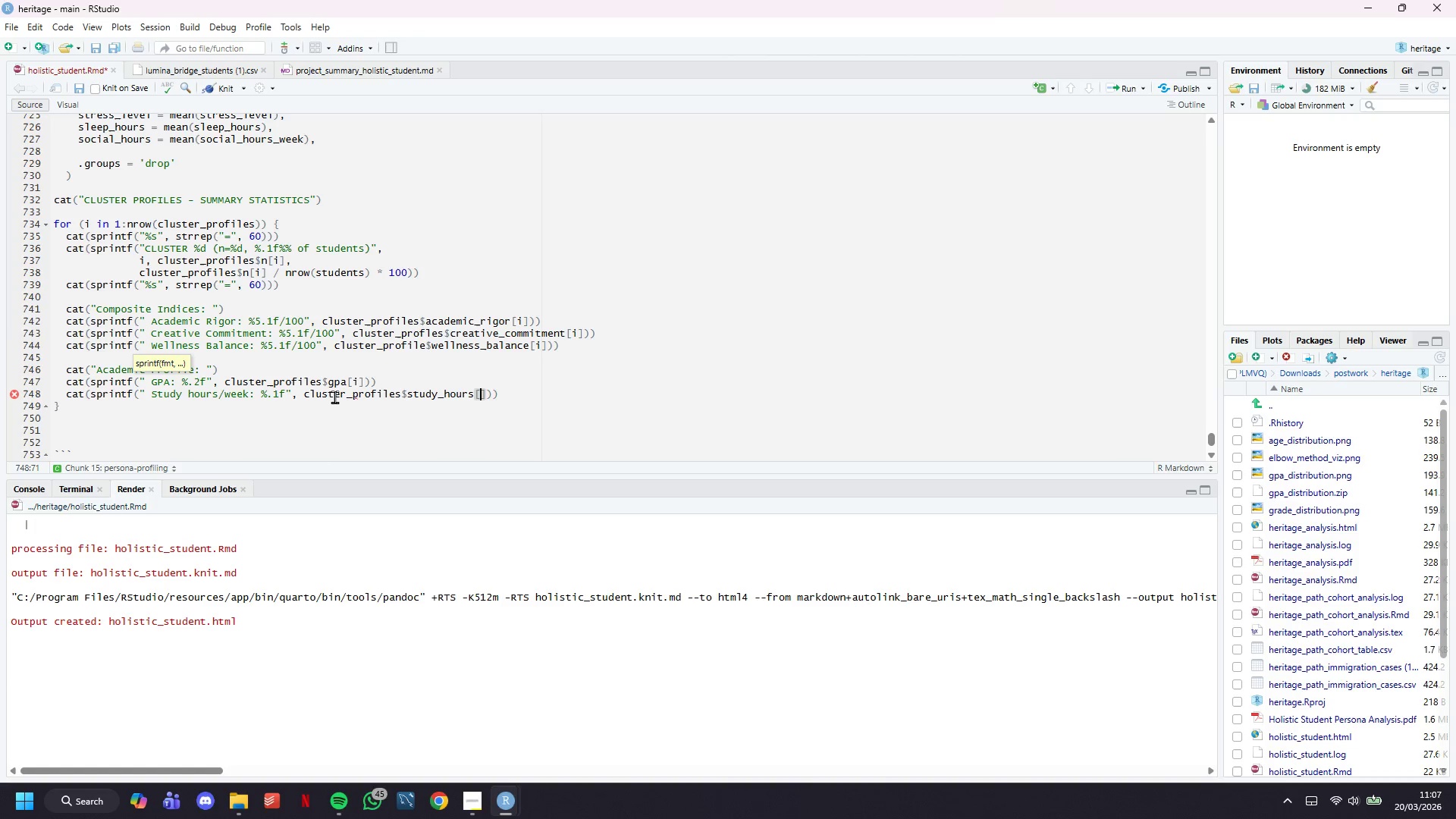 
key(ArrowRight)
 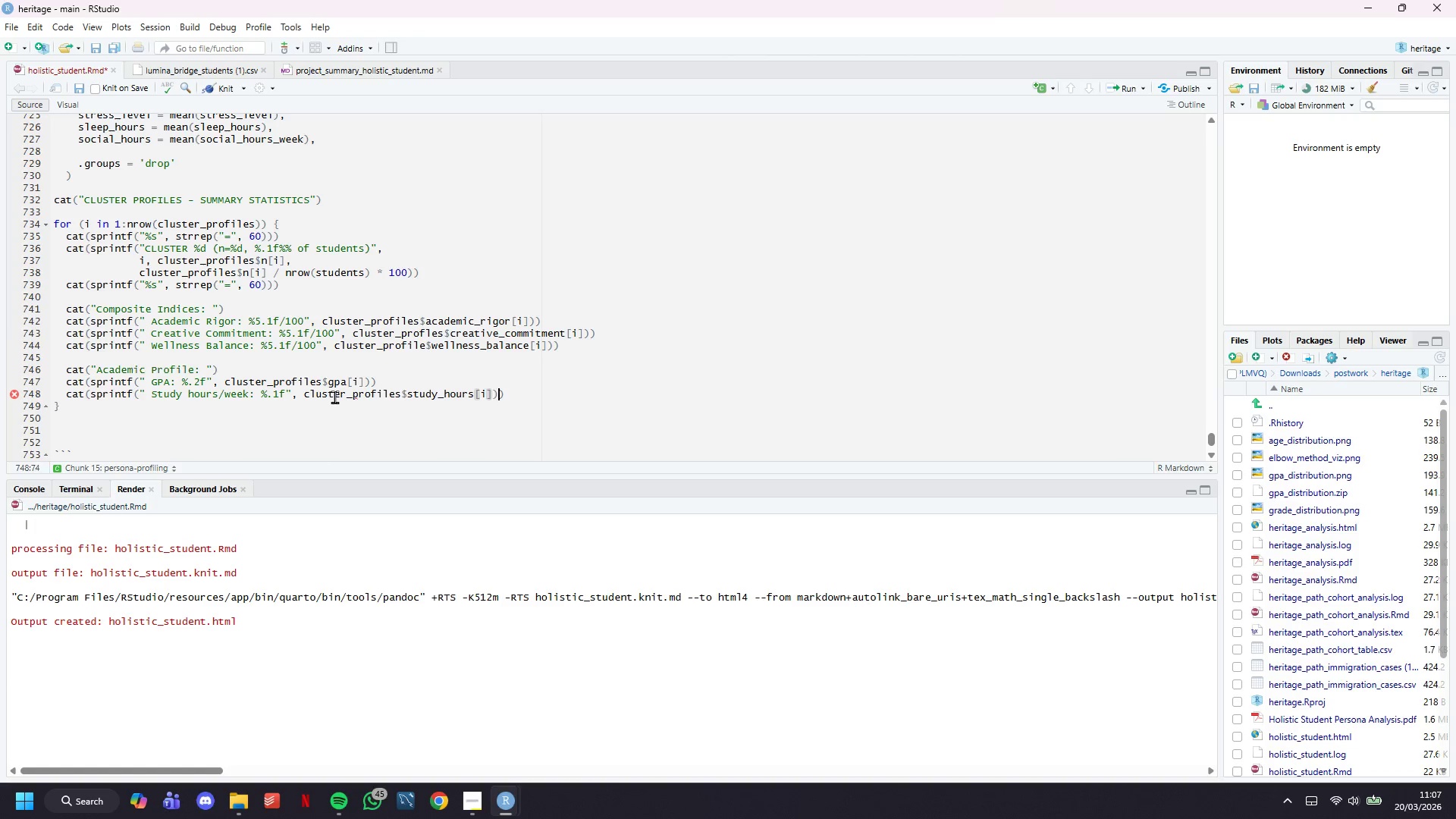 
key(ArrowRight)
 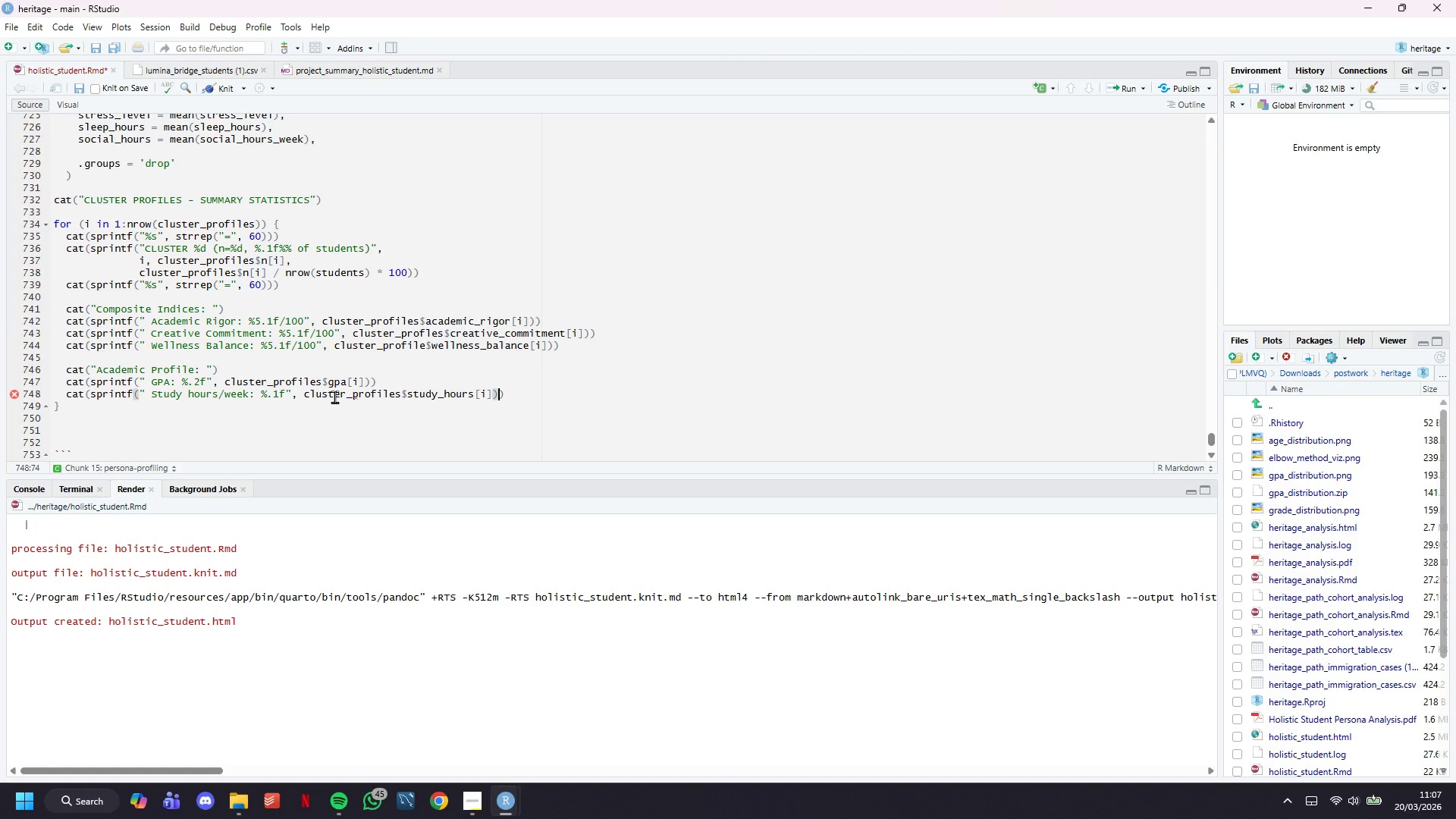 
key(ArrowRight)
 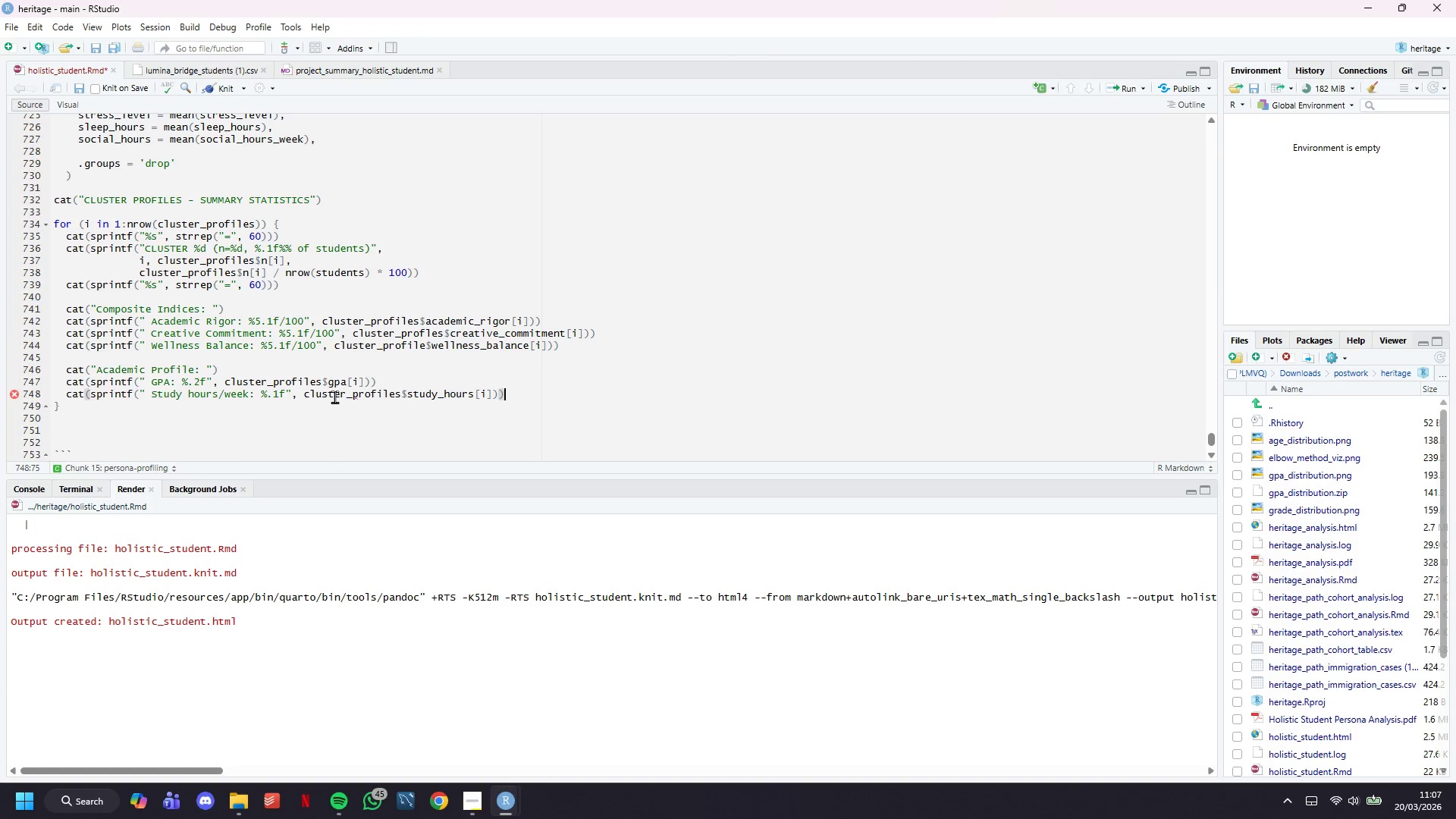 
key(Enter)
 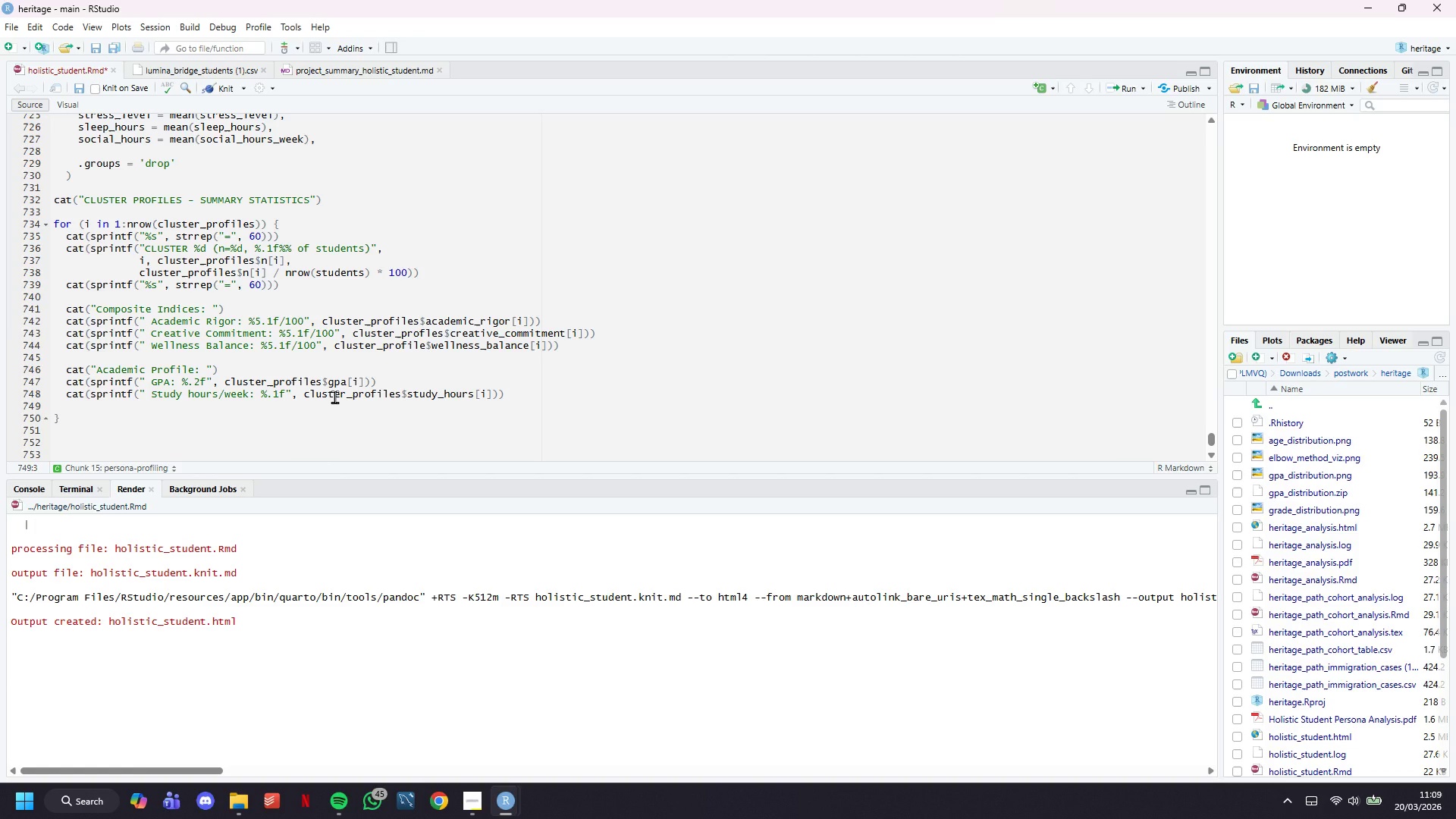 
wait(95.62)
 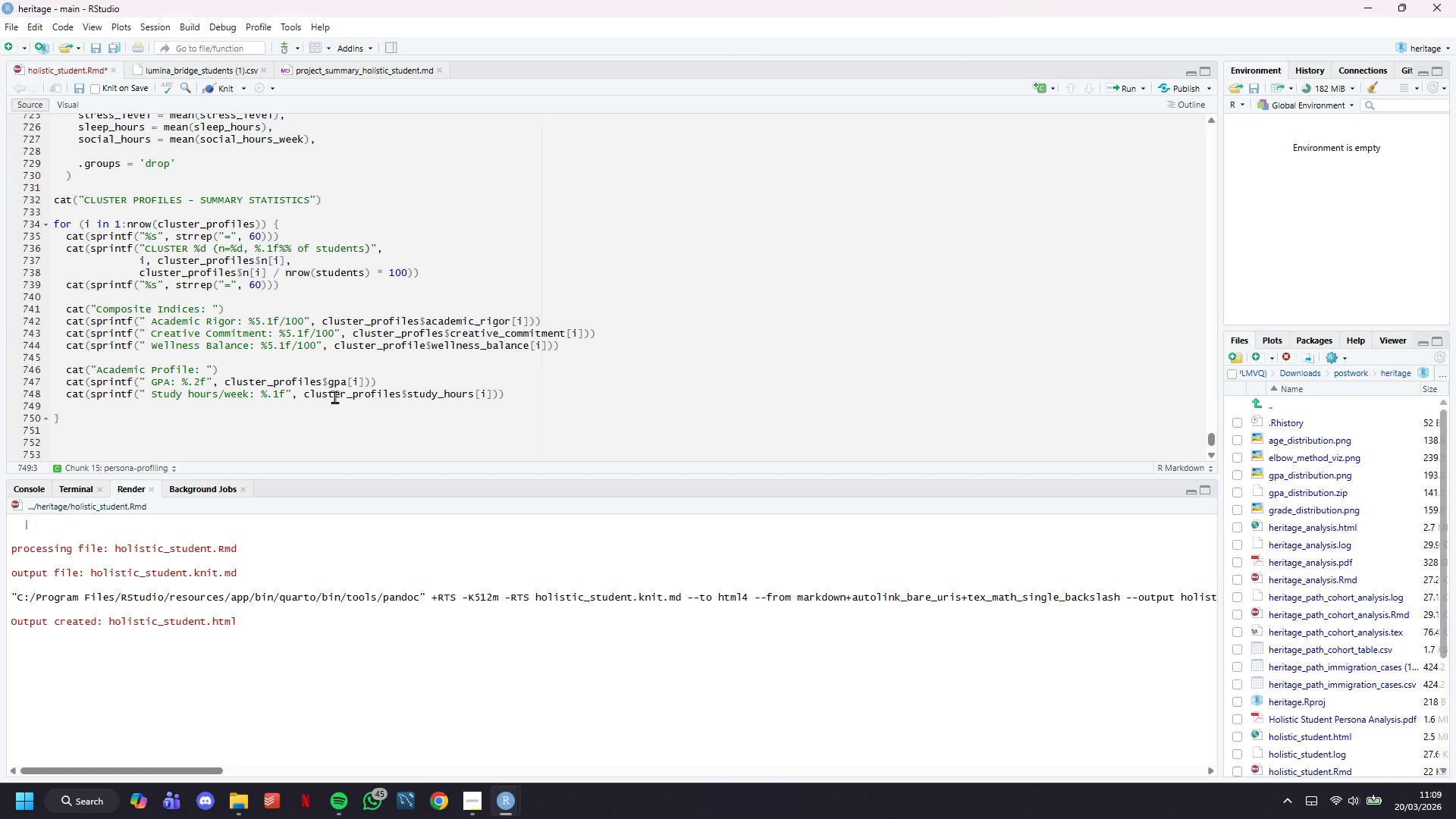 
left_click([563, 390])
 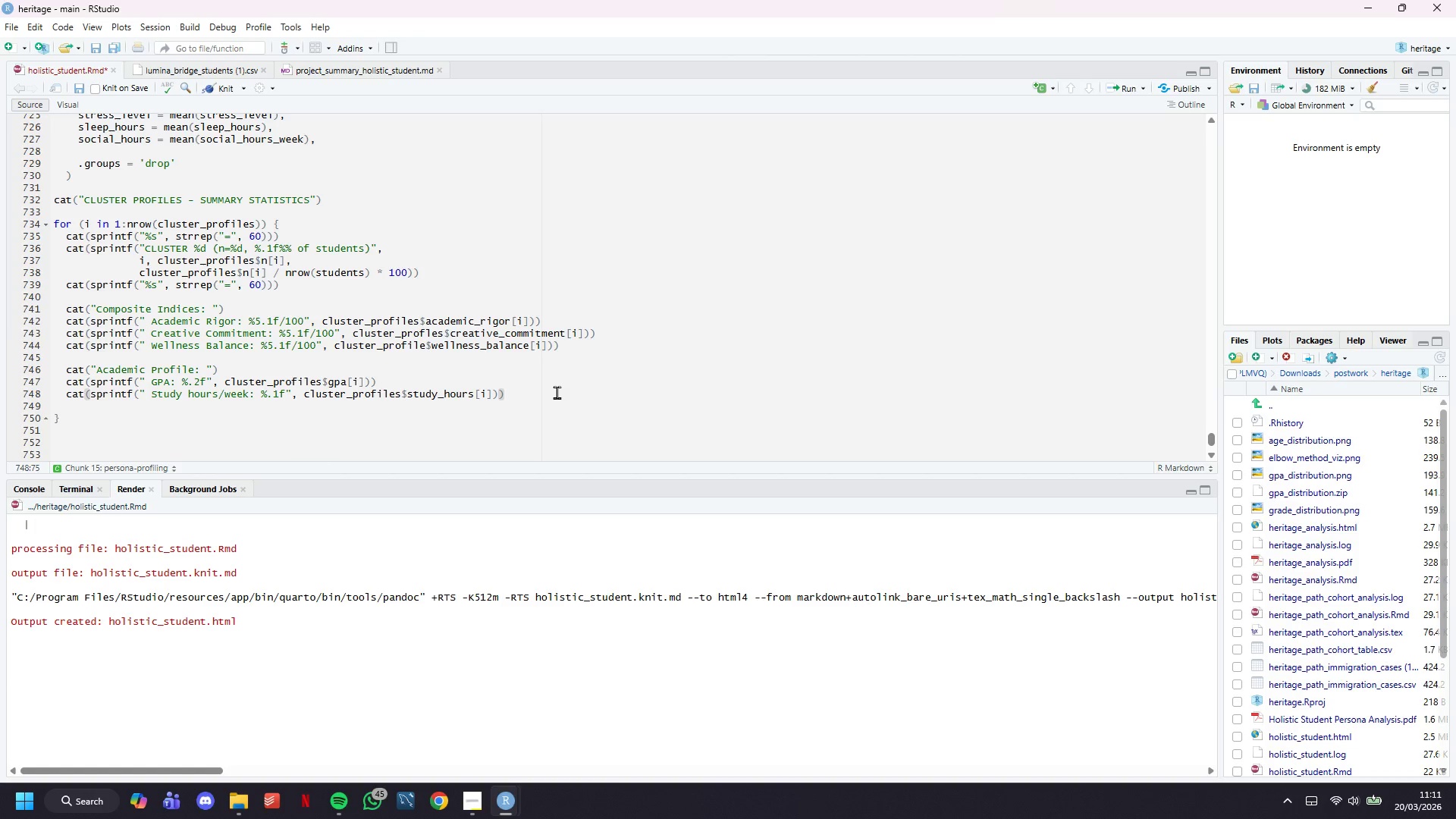 
wait(127.92)
 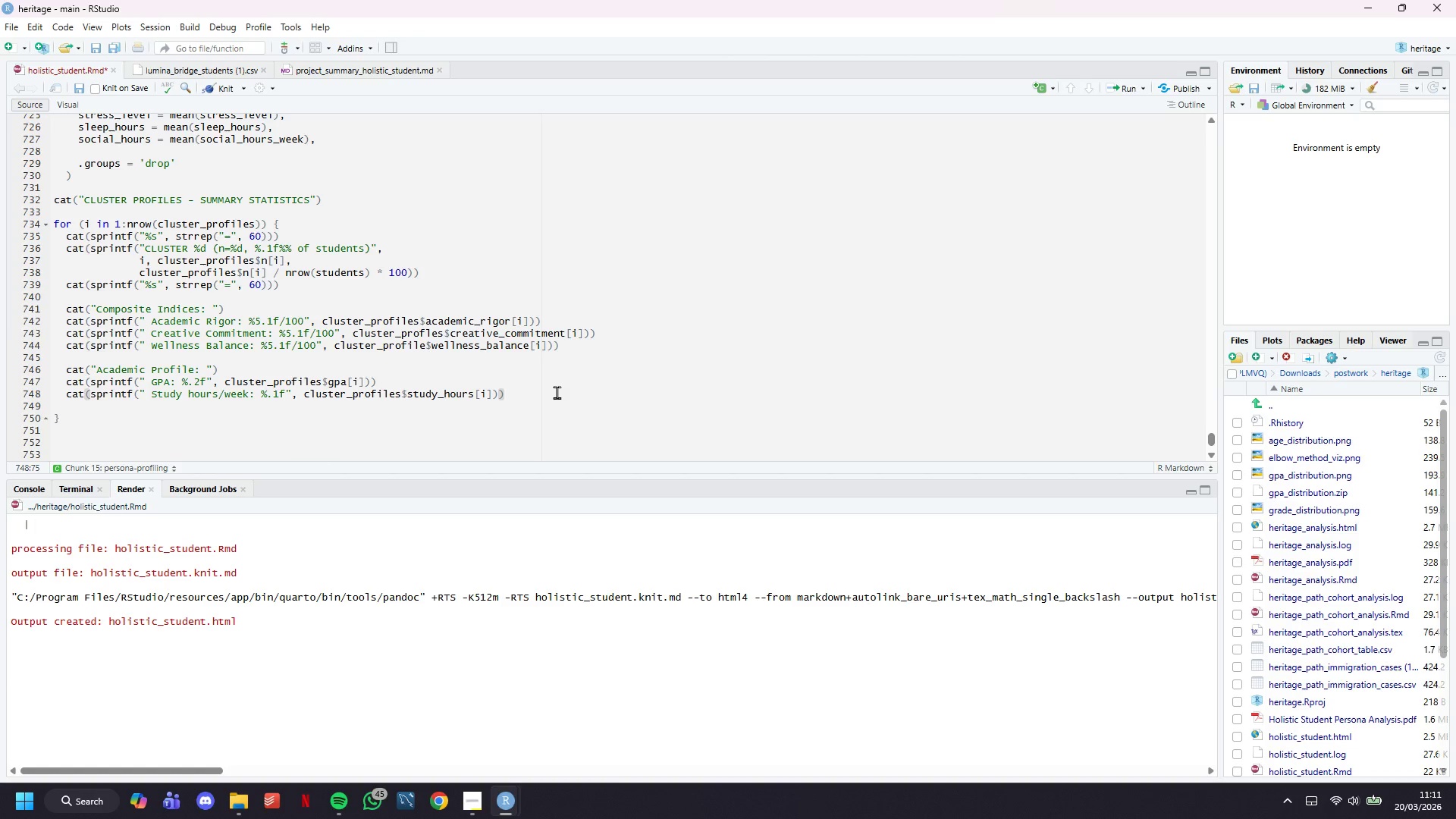 
left_click([486, 792])